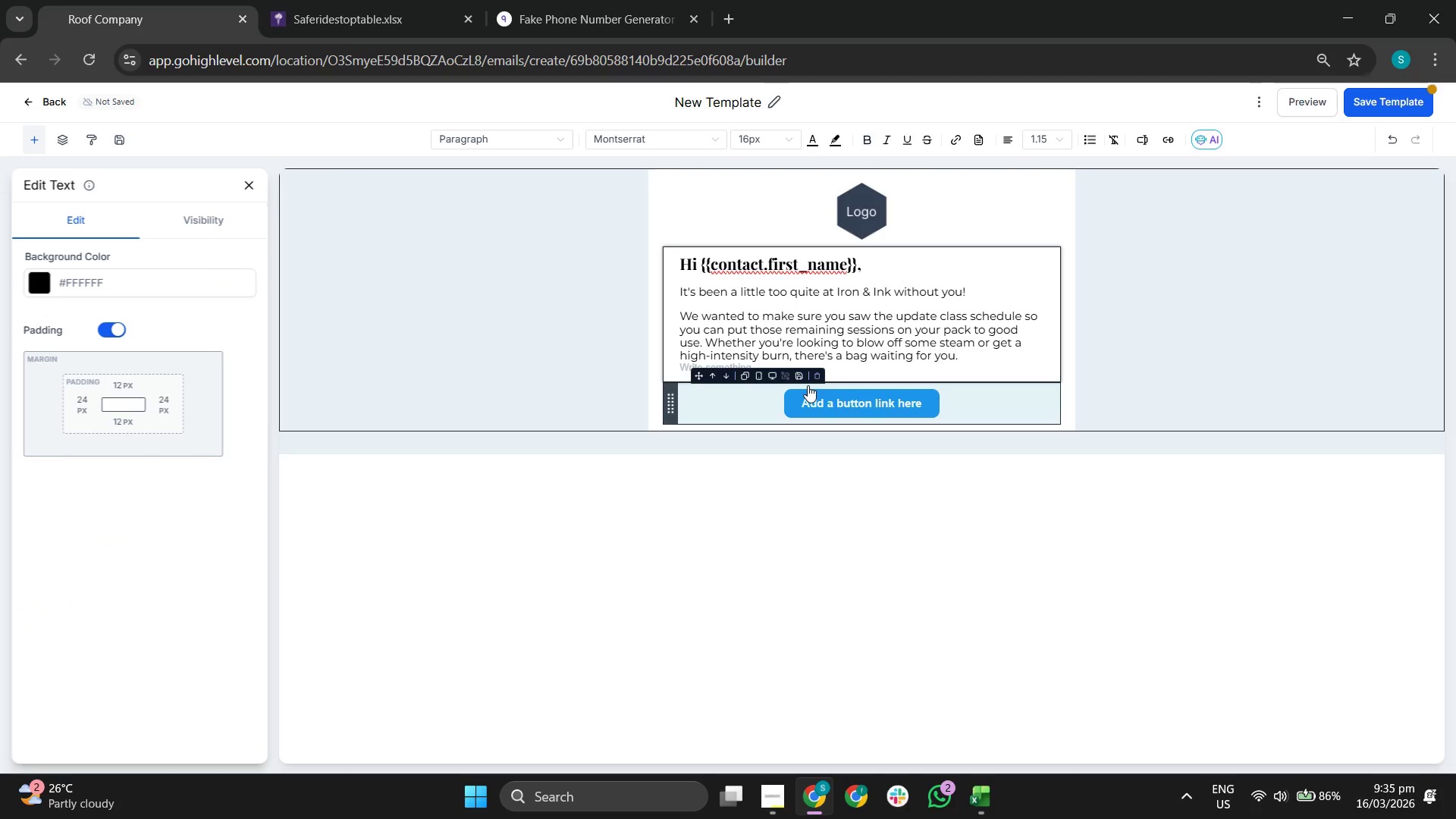 
key(Backspace)
 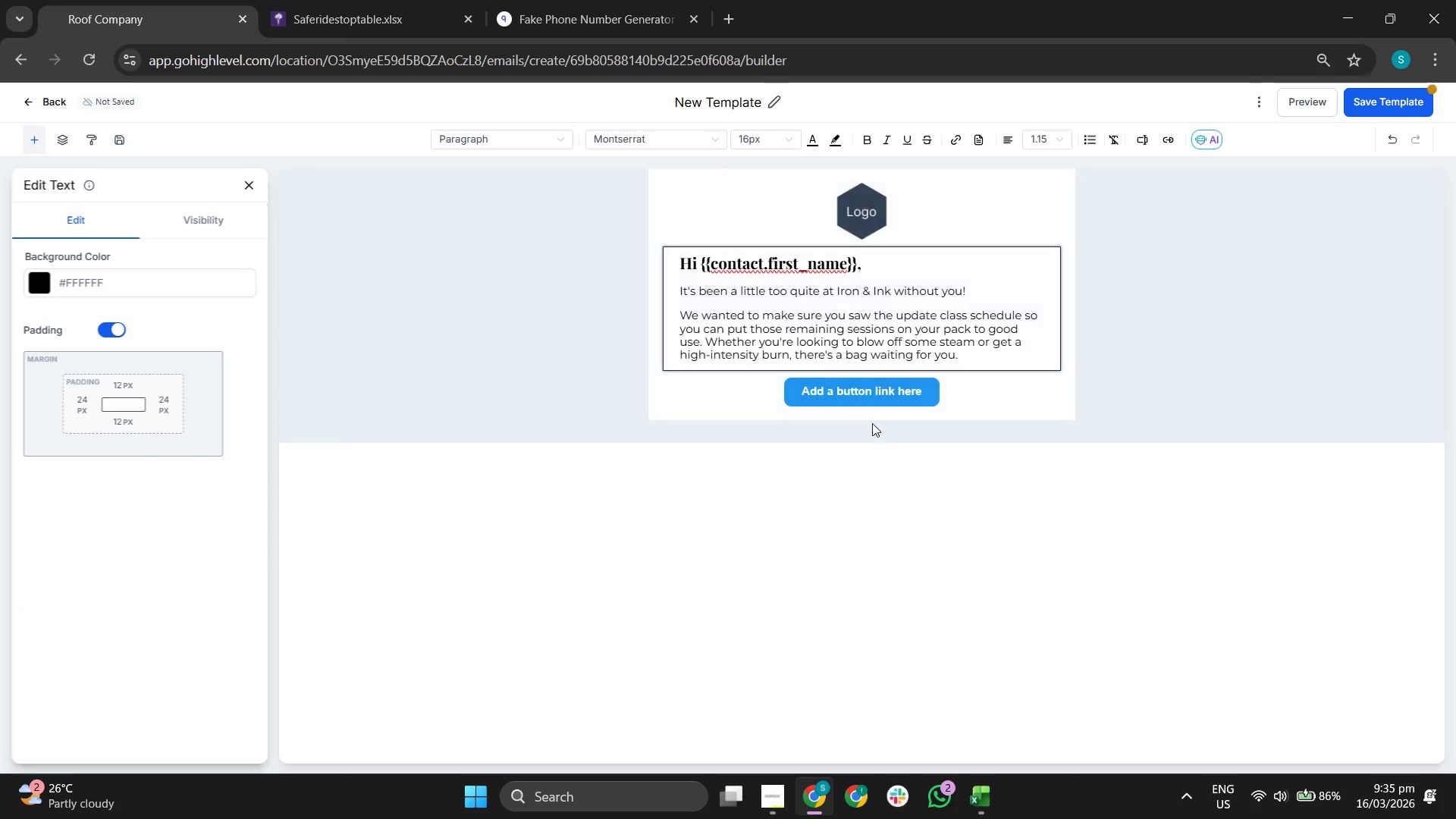 
left_click([742, 403])
 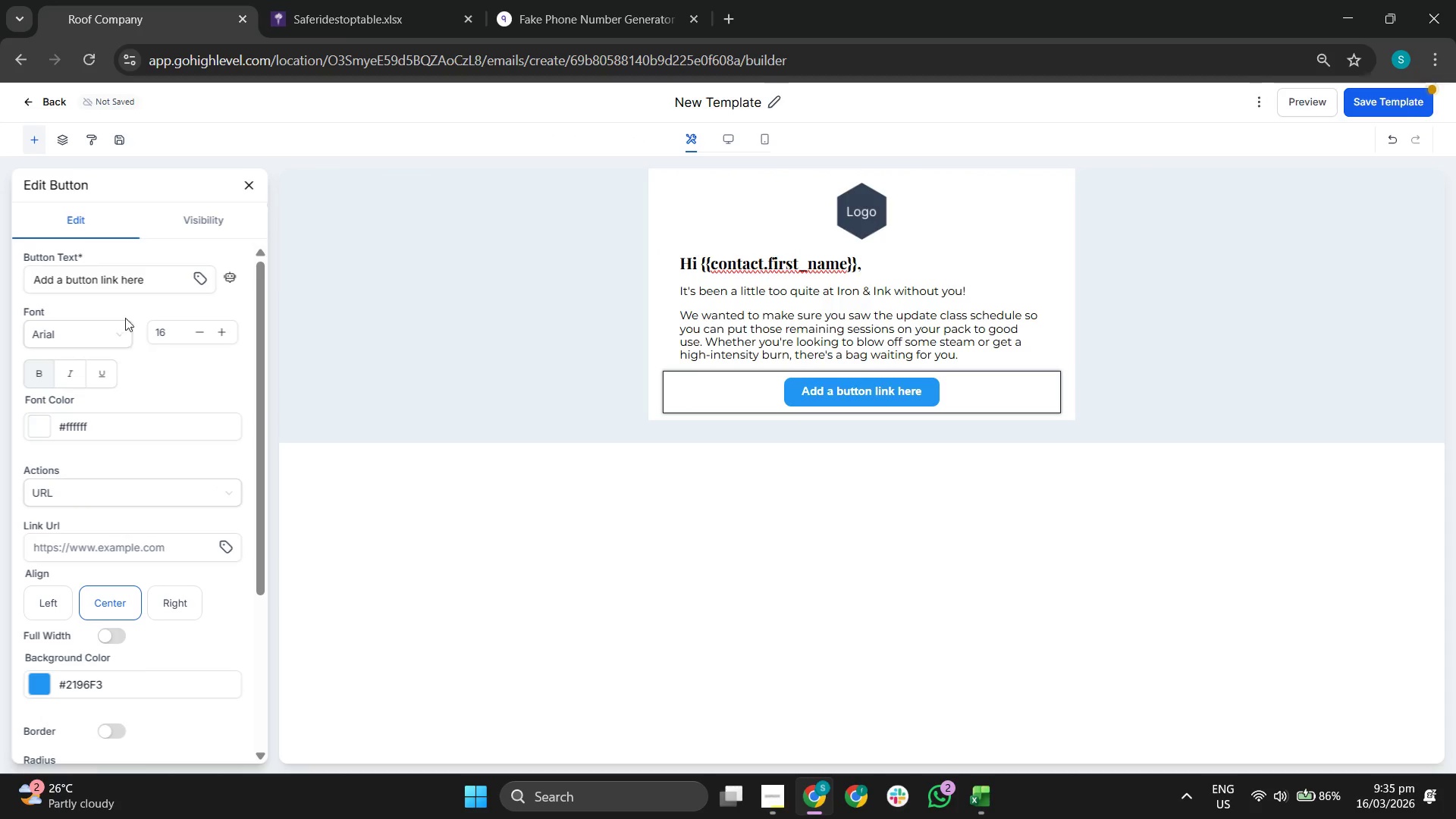 
left_click([162, 279])
 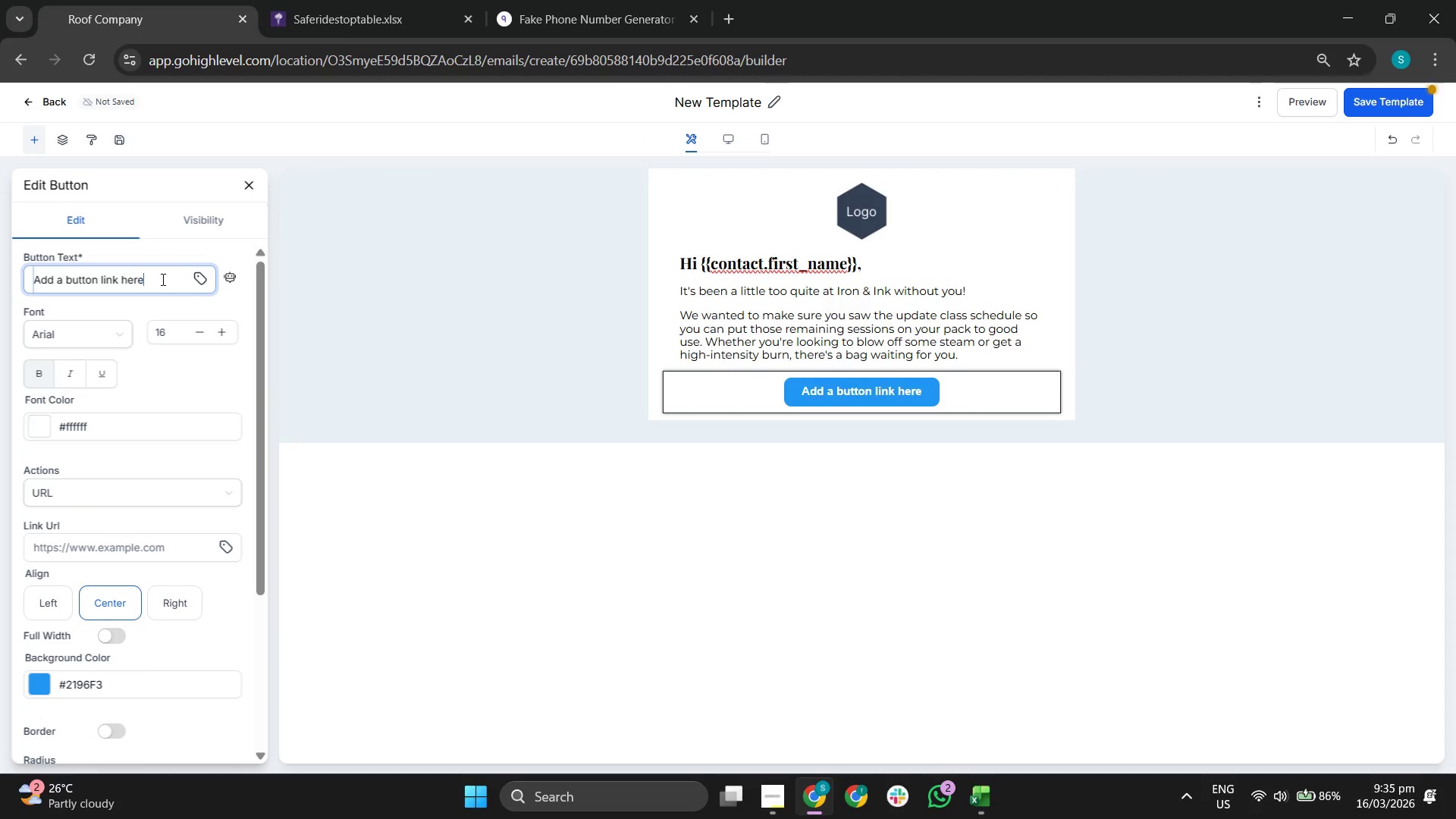 
key(Backspace)
key(Backspace)
key(Backspace)
key(Backspace)
key(Backspace)
key(Backspace)
key(Backspace)
key(Backspace)
key(Backspace)
key(Backspace)
key(Backspace)
key(Backspace)
key(Backspace)
key(Backspace)
key(Backspace)
key(Backspace)
key(Backspace)
key(Backspace)
key(Backspace)
key(Backspace)
key(Backspace)
key(Backspace)
type(View the Full Class Schj)
key(Backspace)
type(d)
key(Backspace)
type(edule Here)
 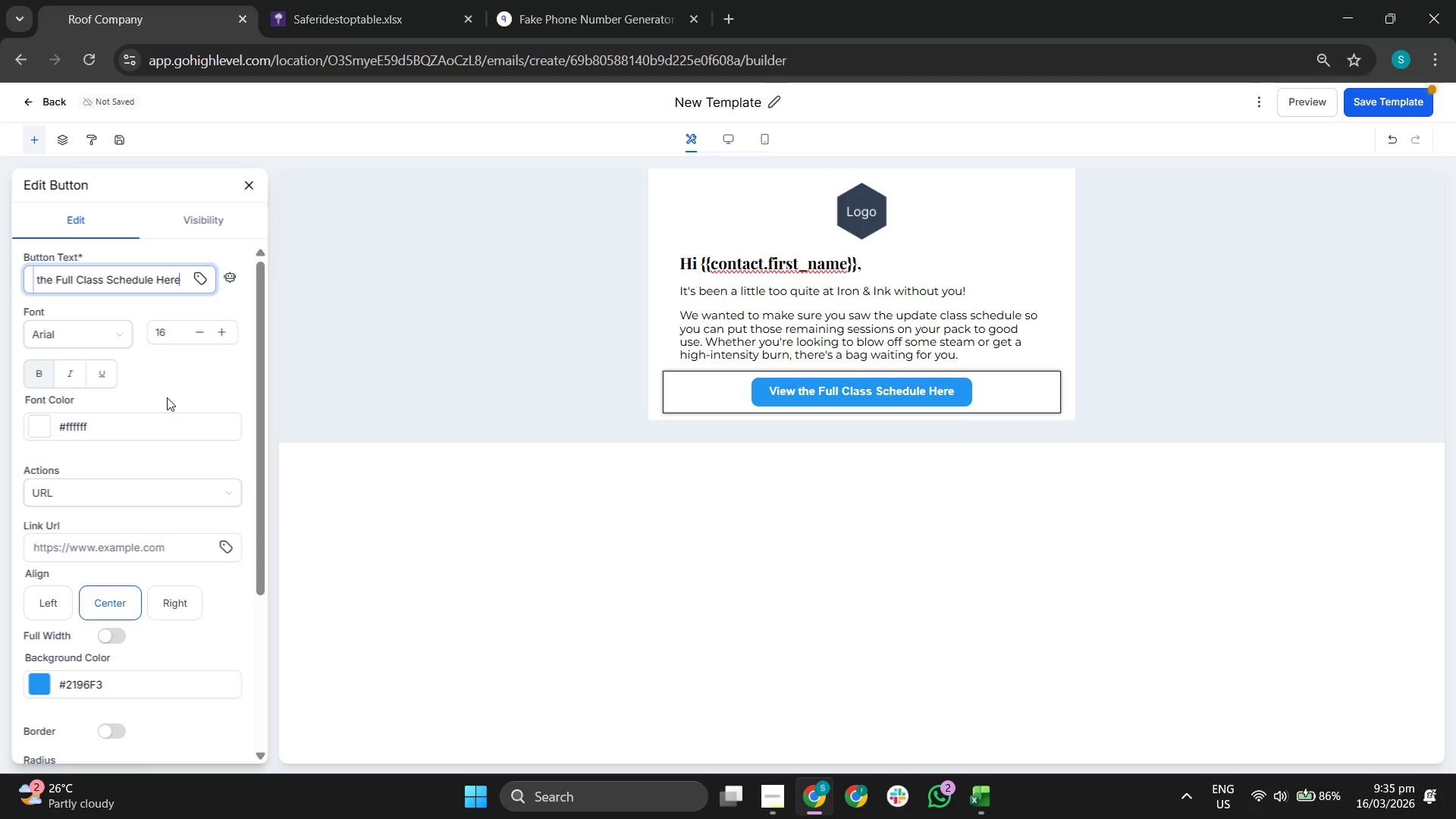 
scroll: coordinate [196, 389], scroll_direction: down, amount: 3.0
 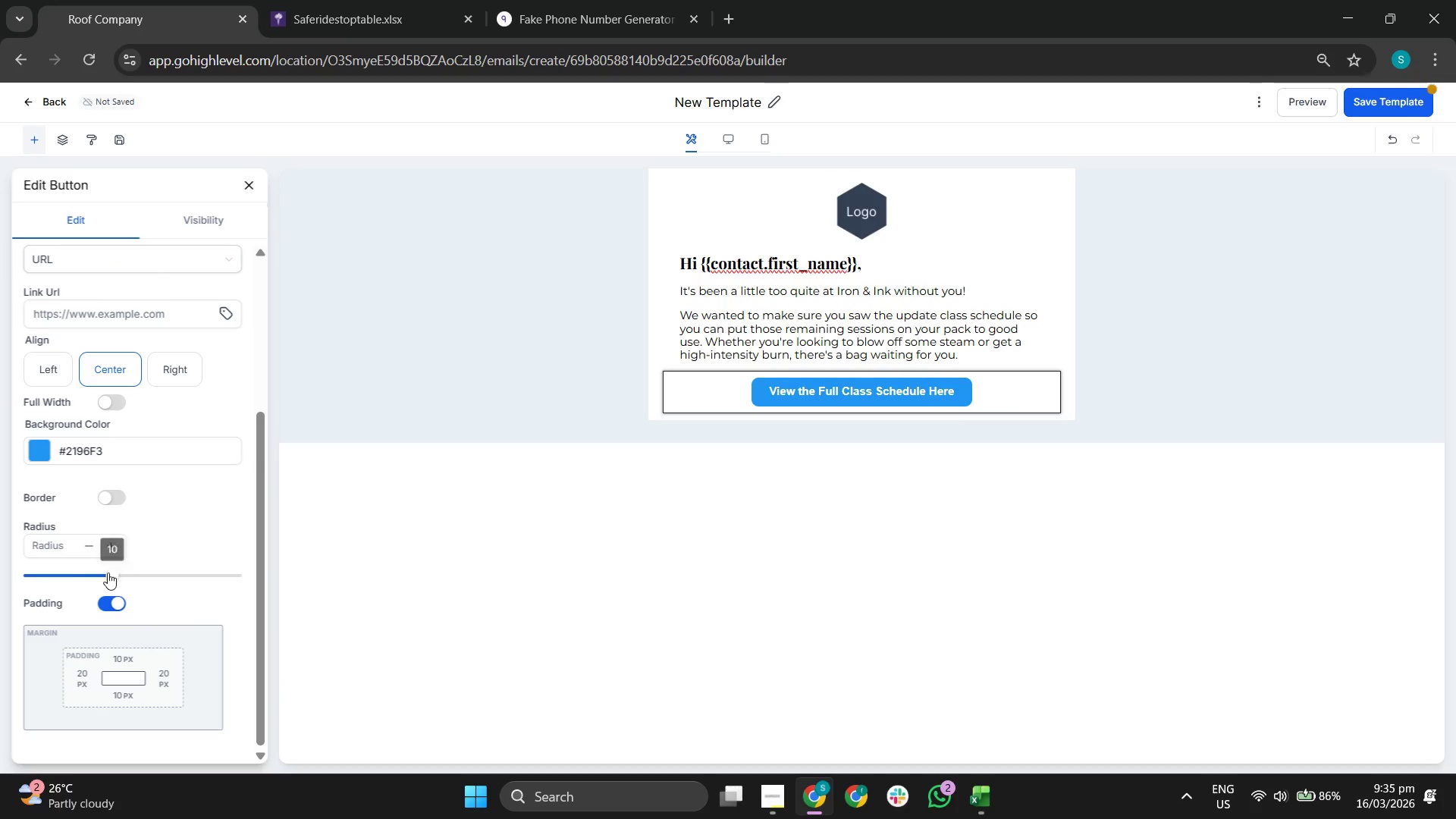 
left_click_drag(start_coordinate=[105, 573], to_coordinate=[197, 575])
 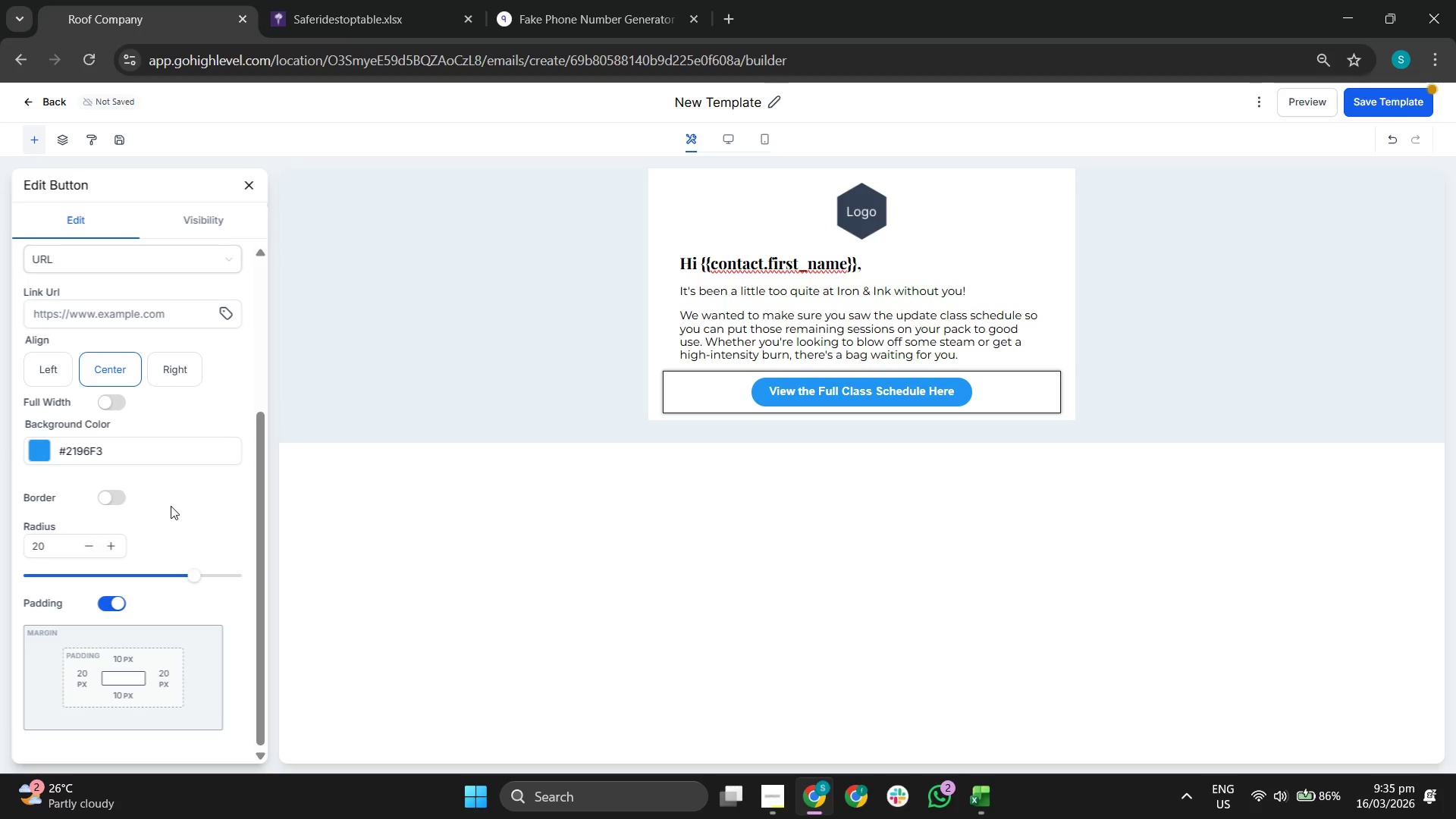 
scroll: coordinate [171, 506], scroll_direction: up, amount: 1.0
 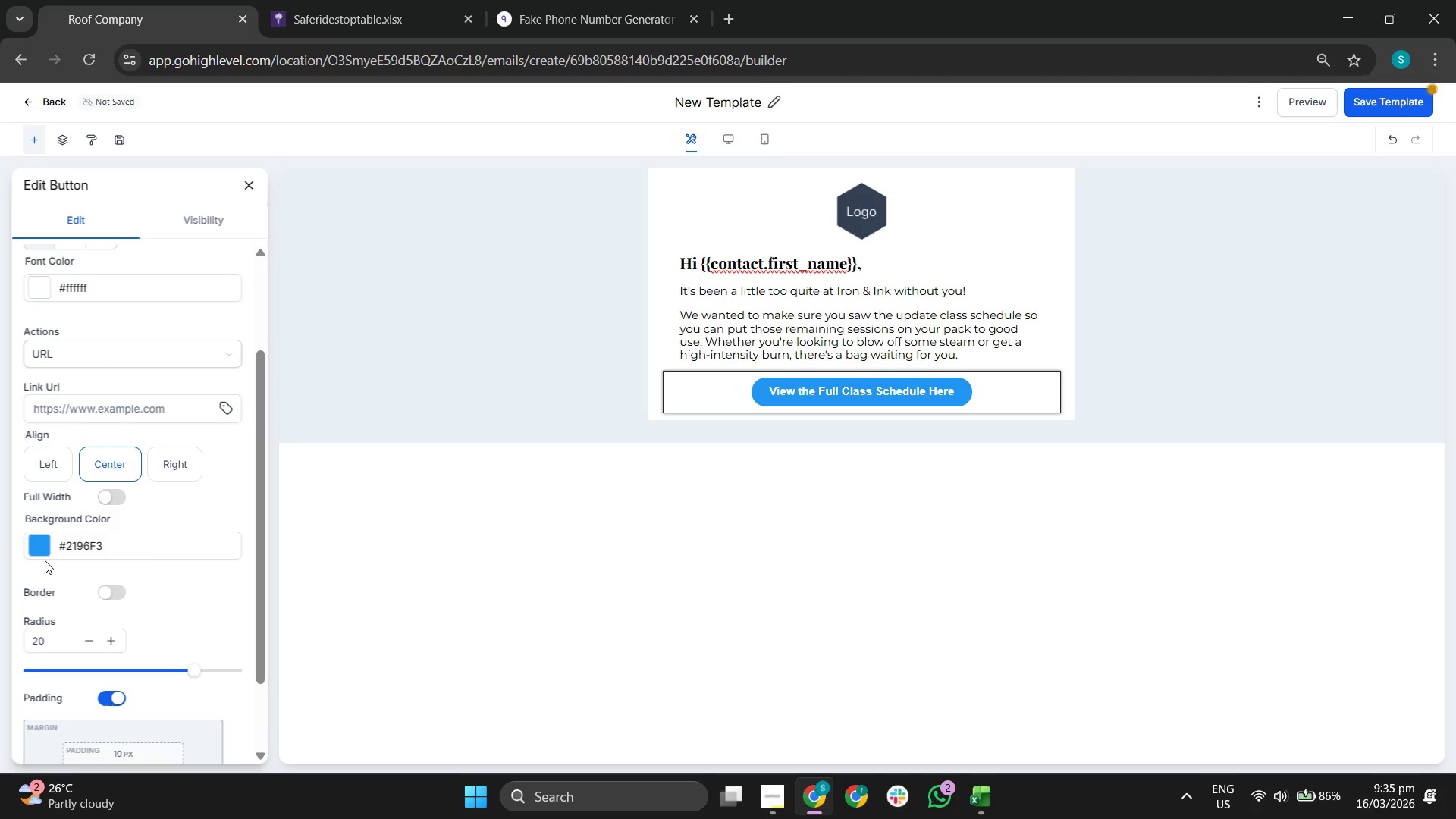 
left_click([45, 541])
 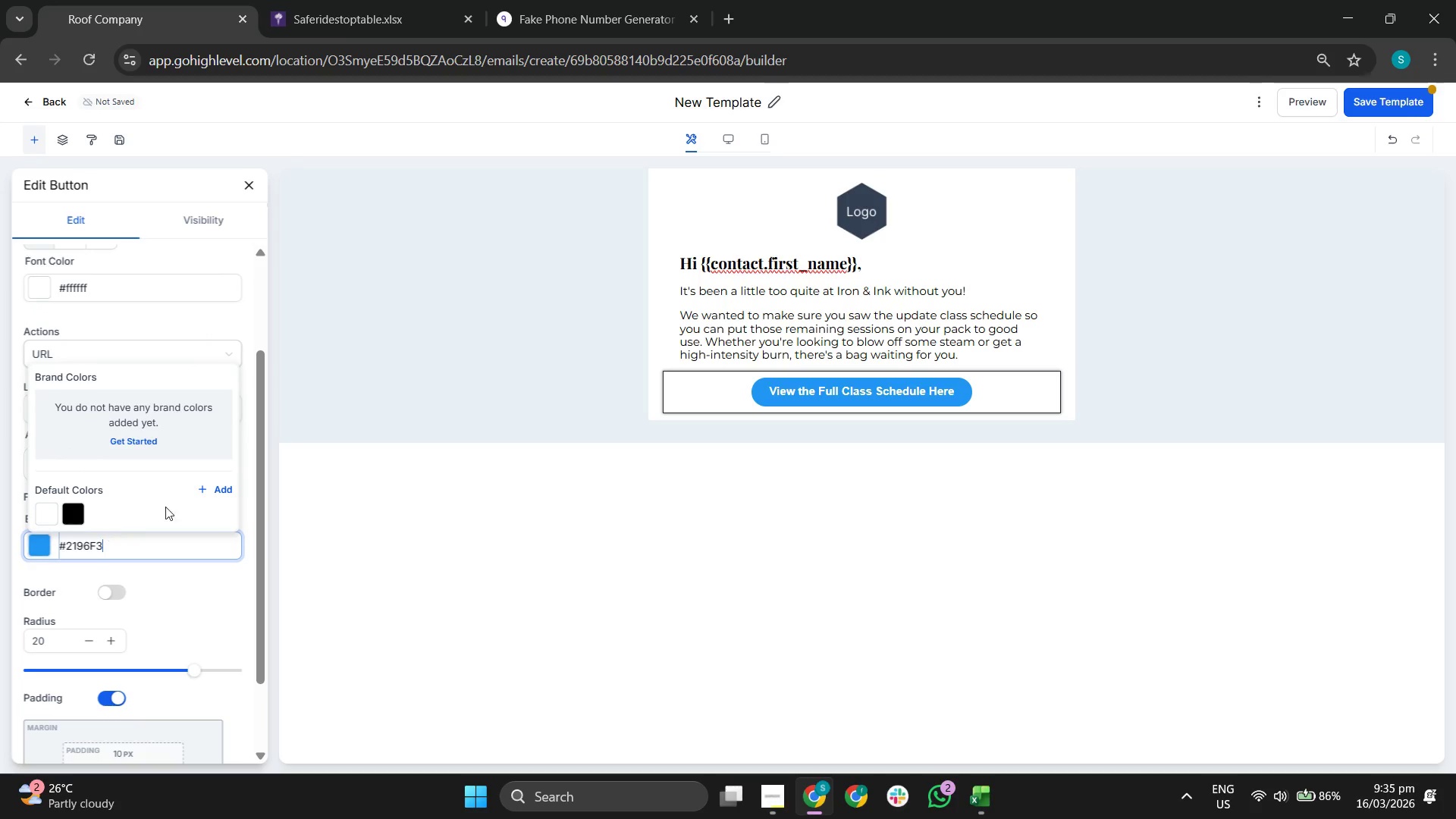 
left_click([221, 491])
 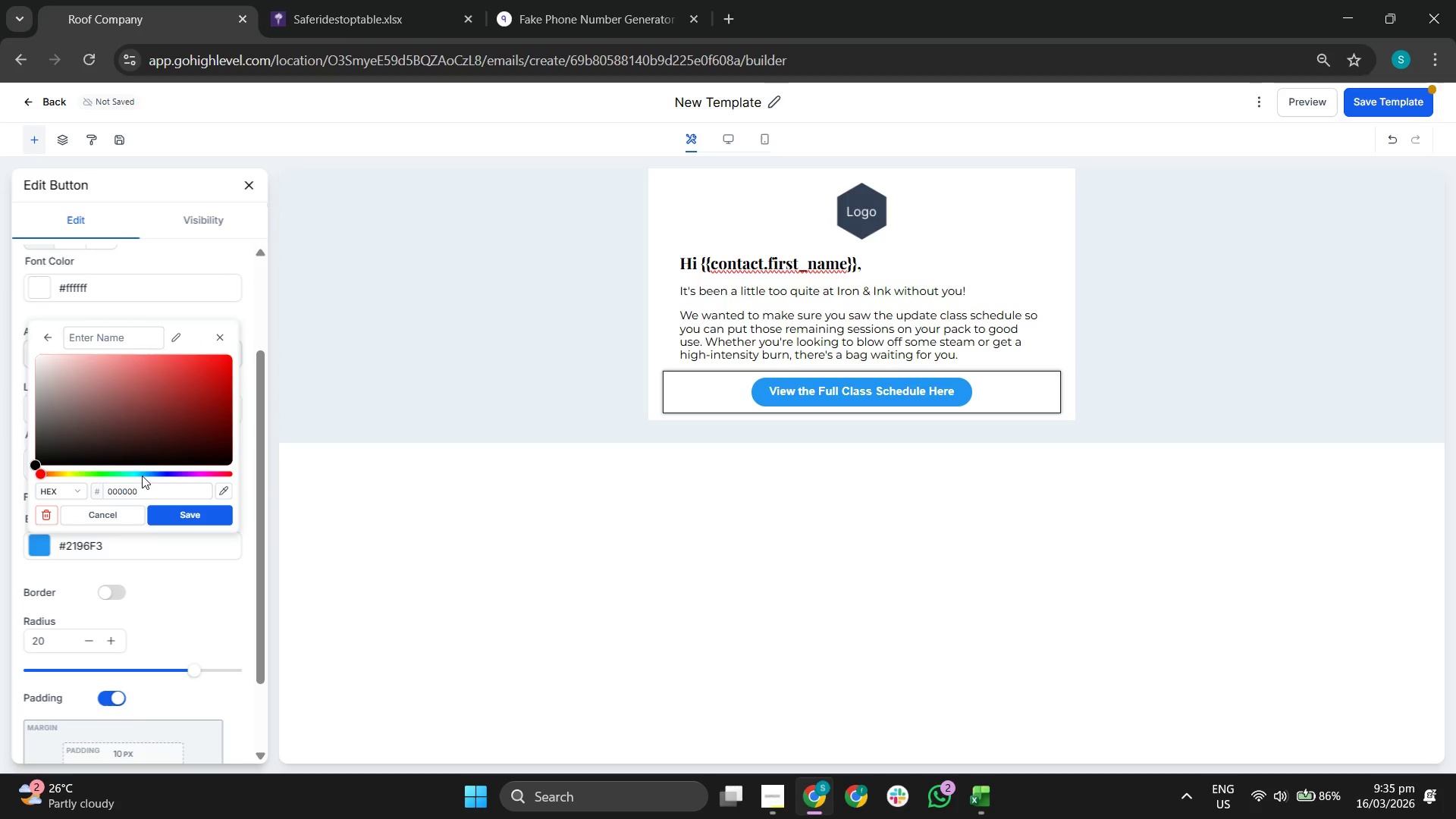 
left_click([158, 475])
 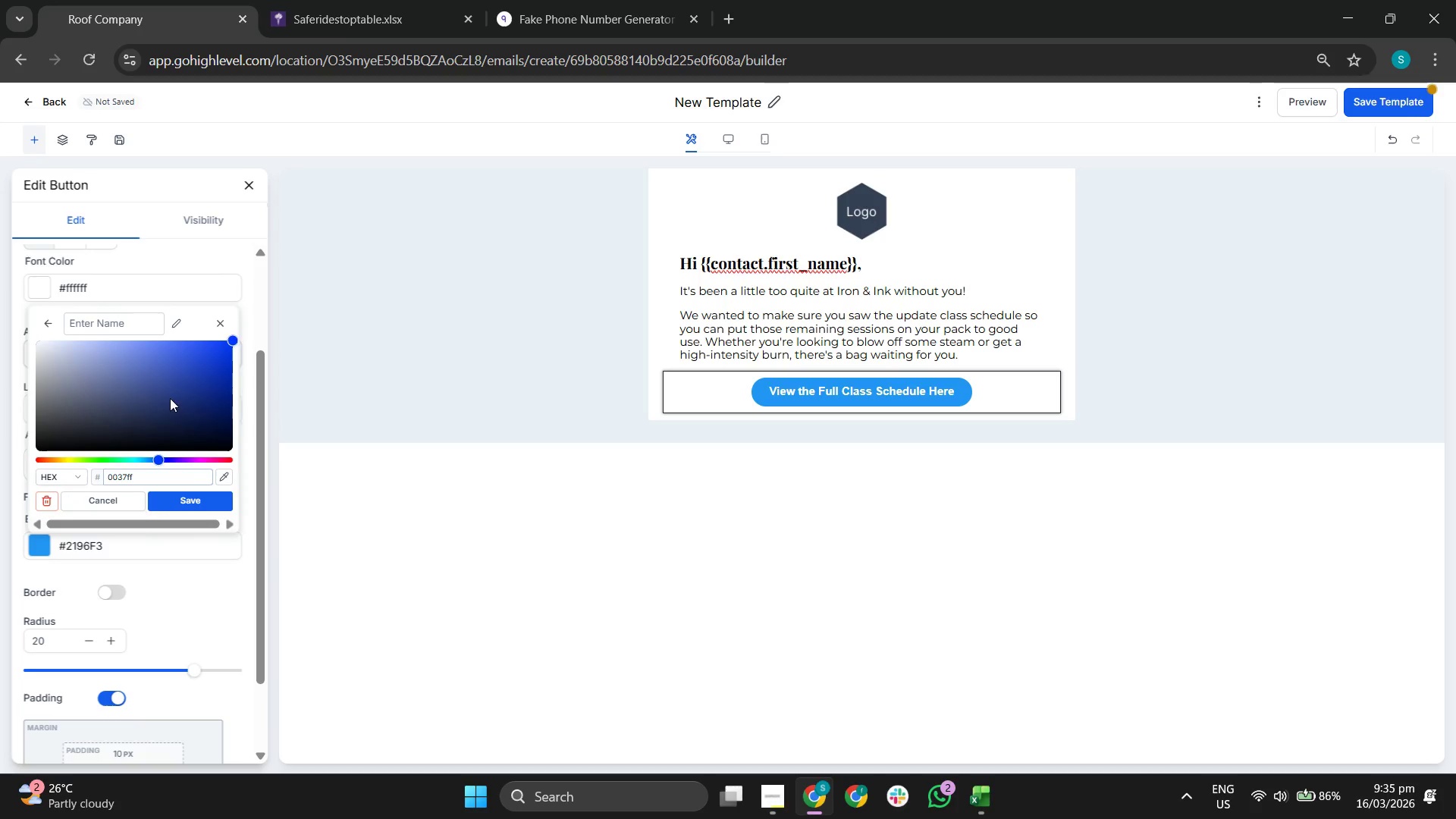 
left_click_drag(start_coordinate=[178, 380], to_coordinate=[178, 387])
 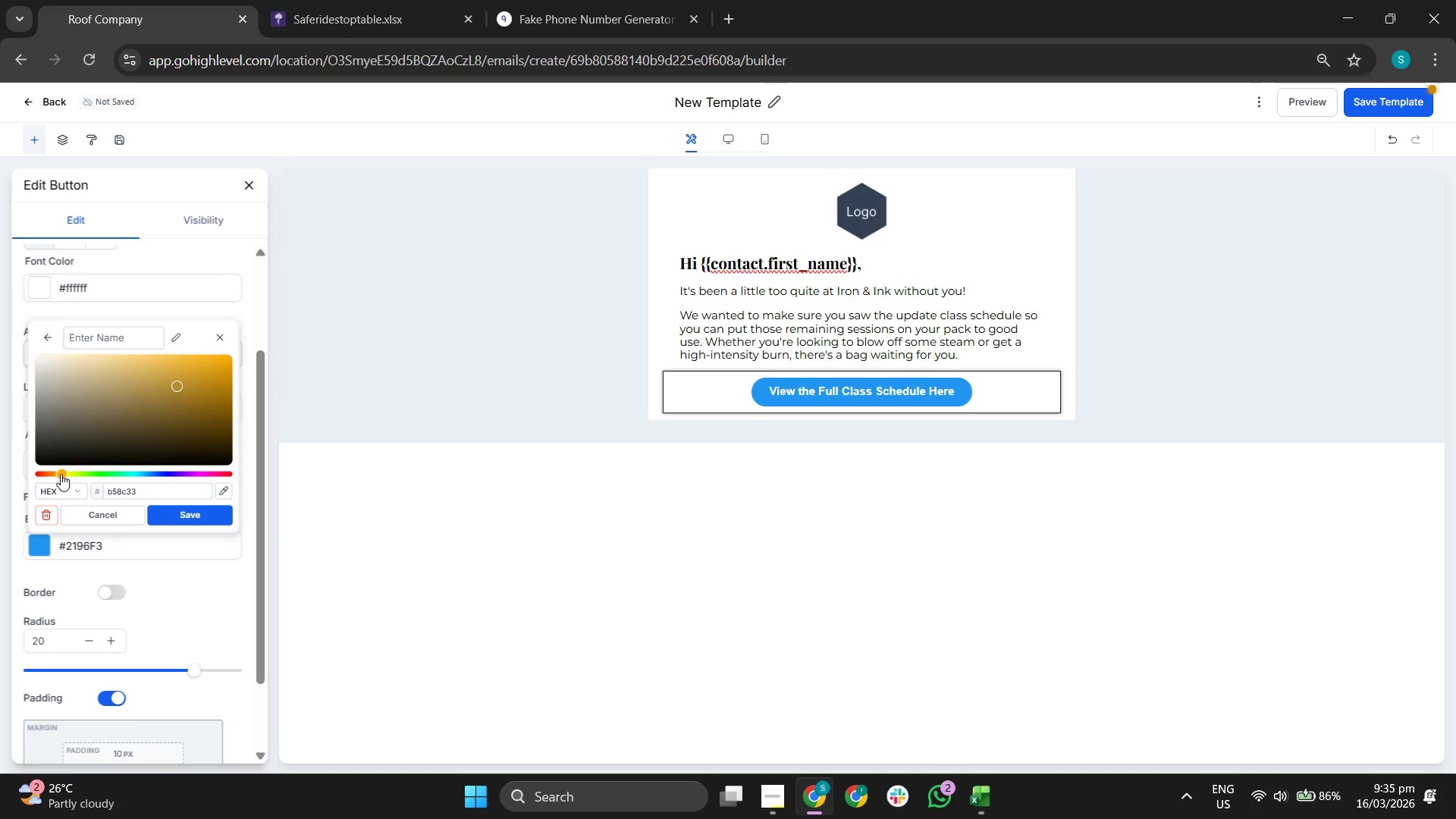 
left_click_drag(start_coordinate=[189, 392], to_coordinate=[202, 373])
 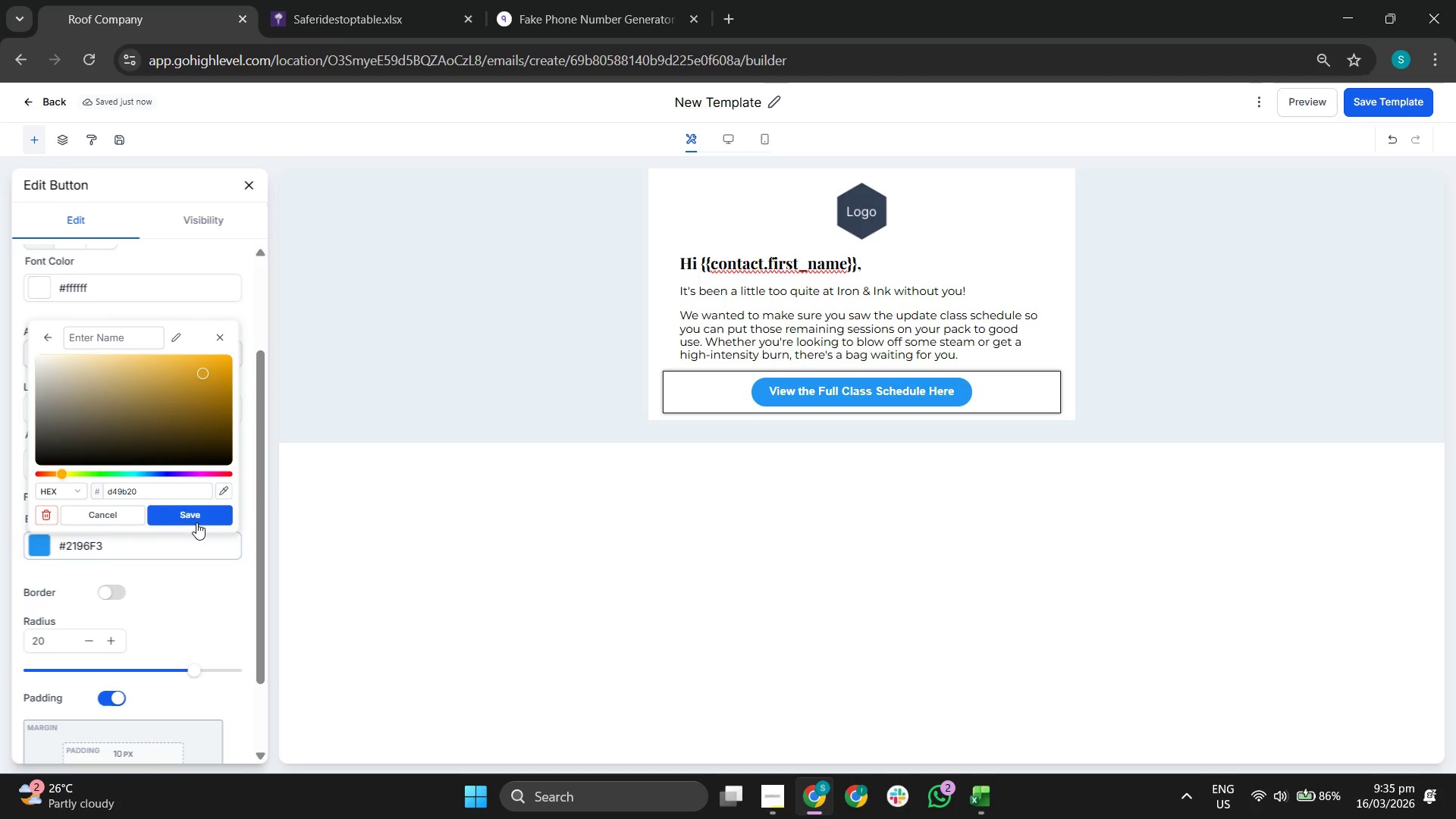 
left_click([200, 516])
 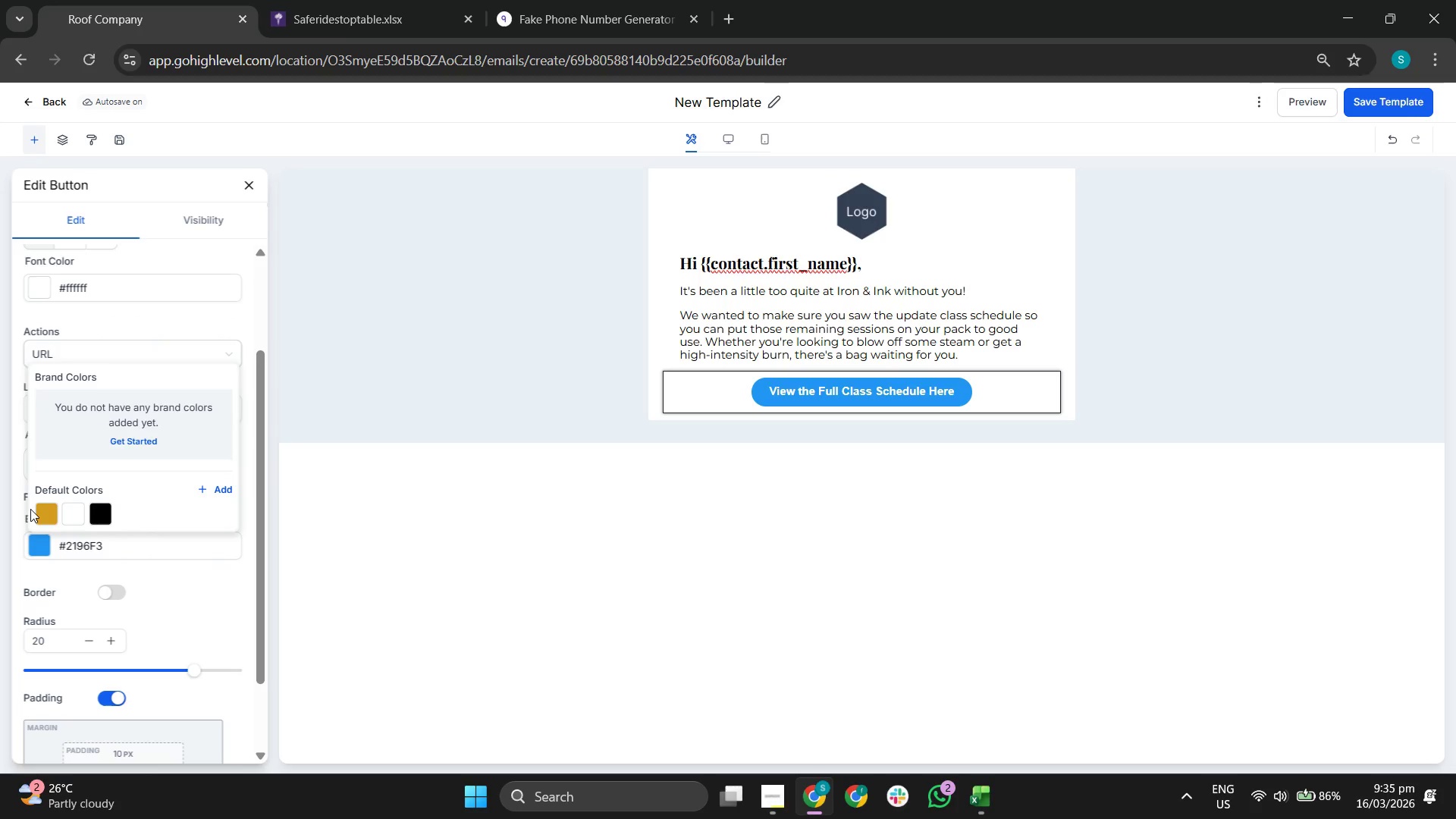 
left_click([42, 509])
 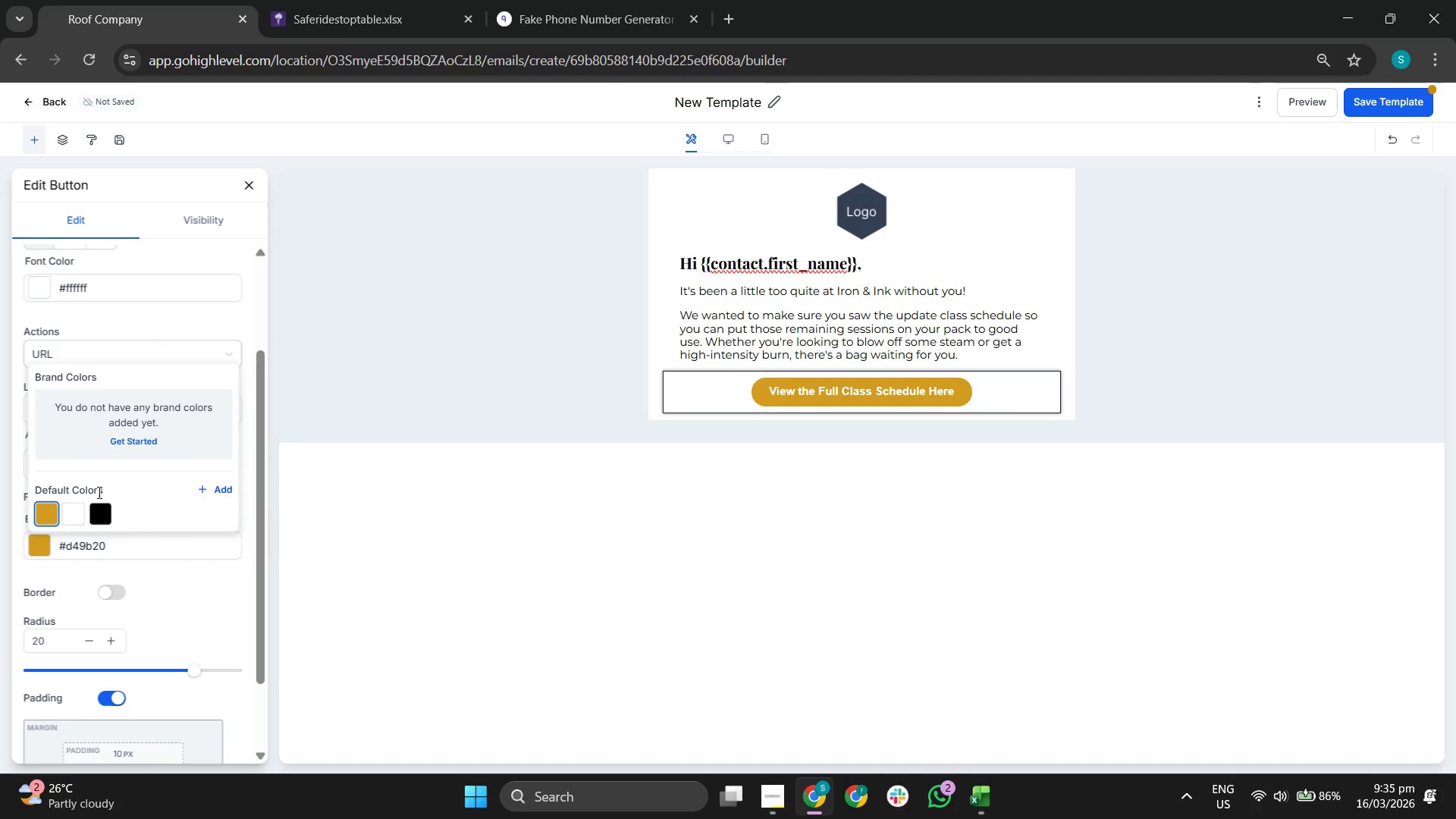 
left_click([219, 490])
 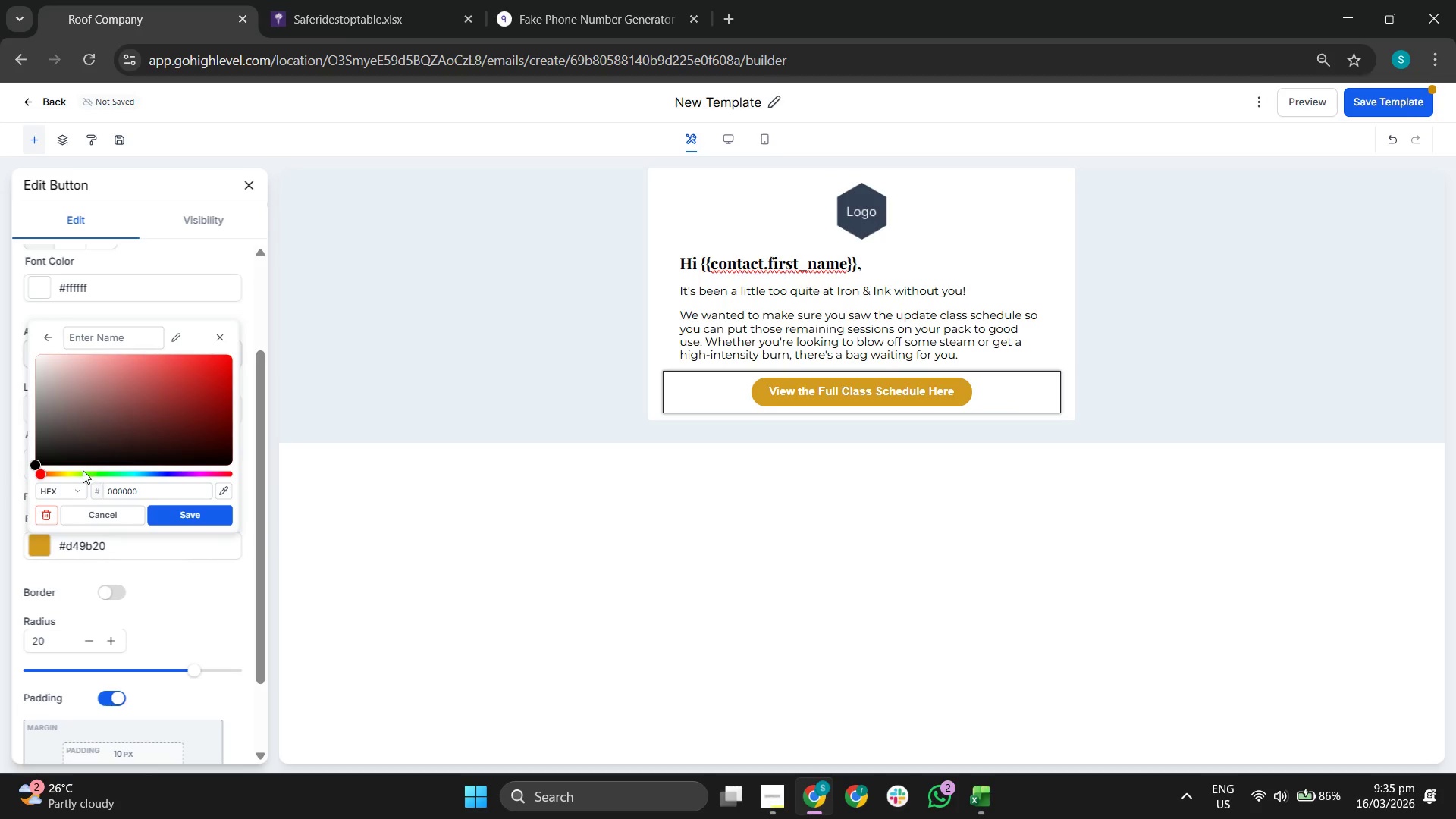 
left_click_drag(start_coordinate=[77, 470], to_coordinate=[61, 473])
 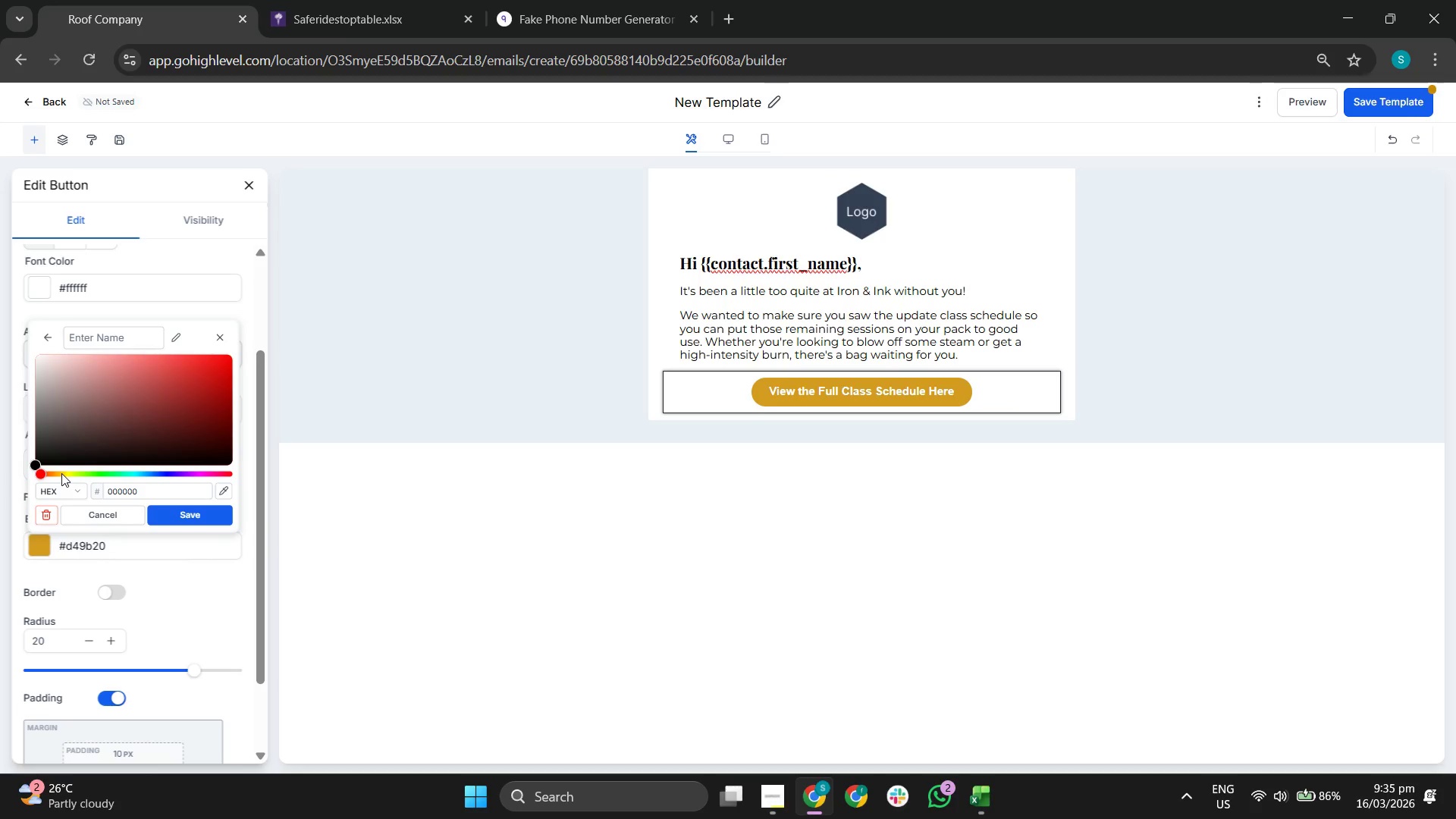 
left_click([61, 474])
 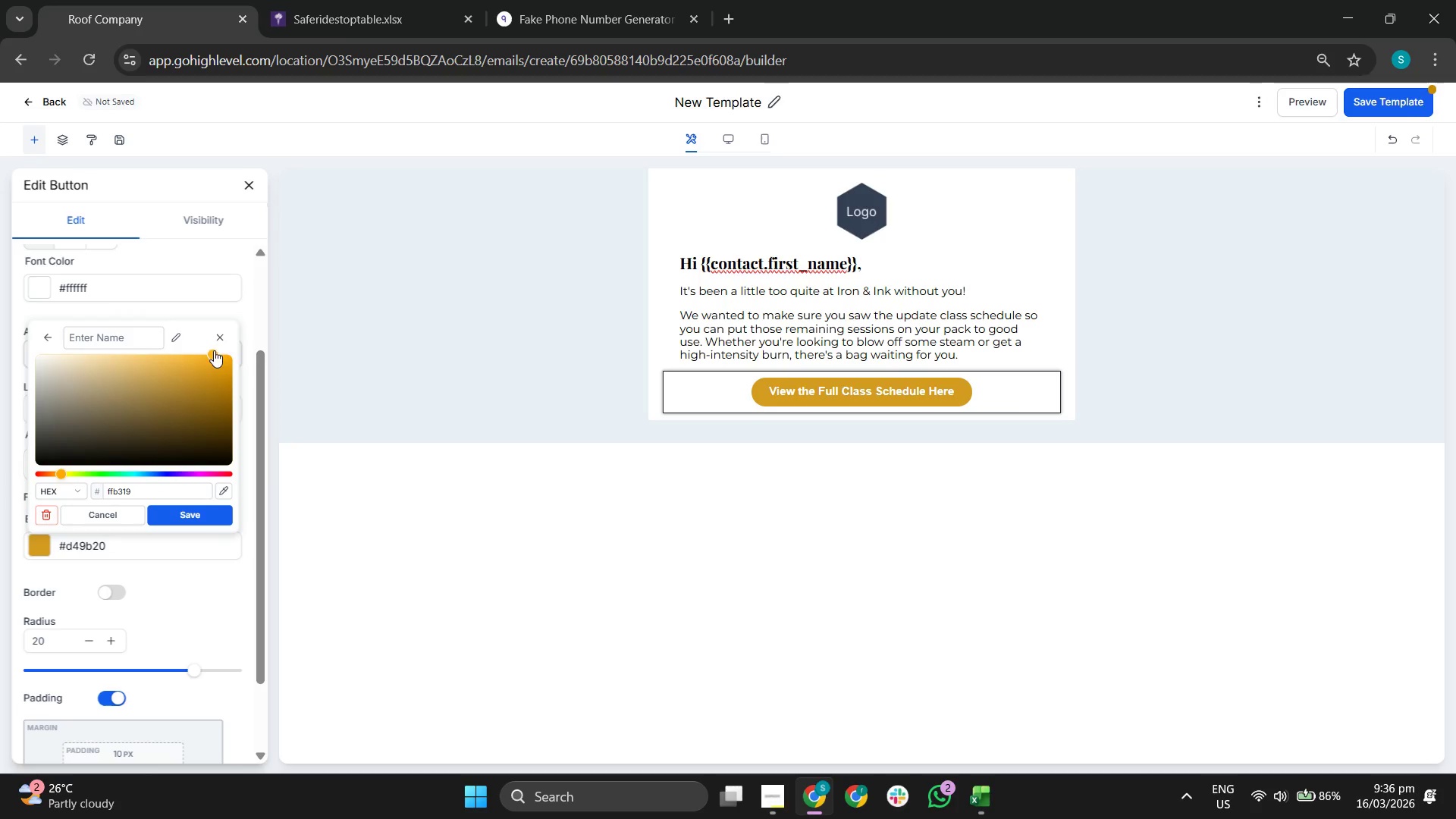 
left_click([214, 364])
 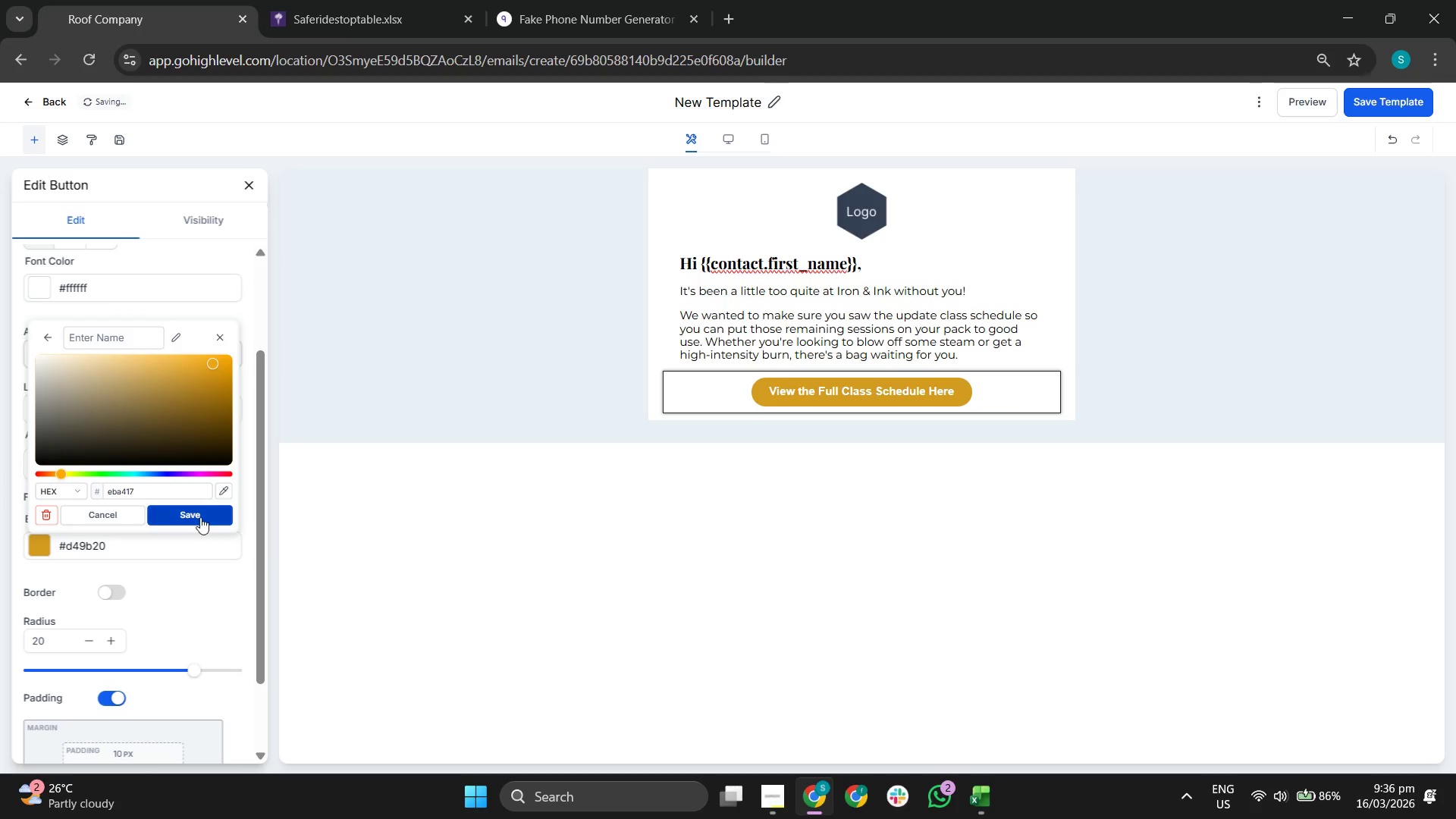 
left_click([199, 516])
 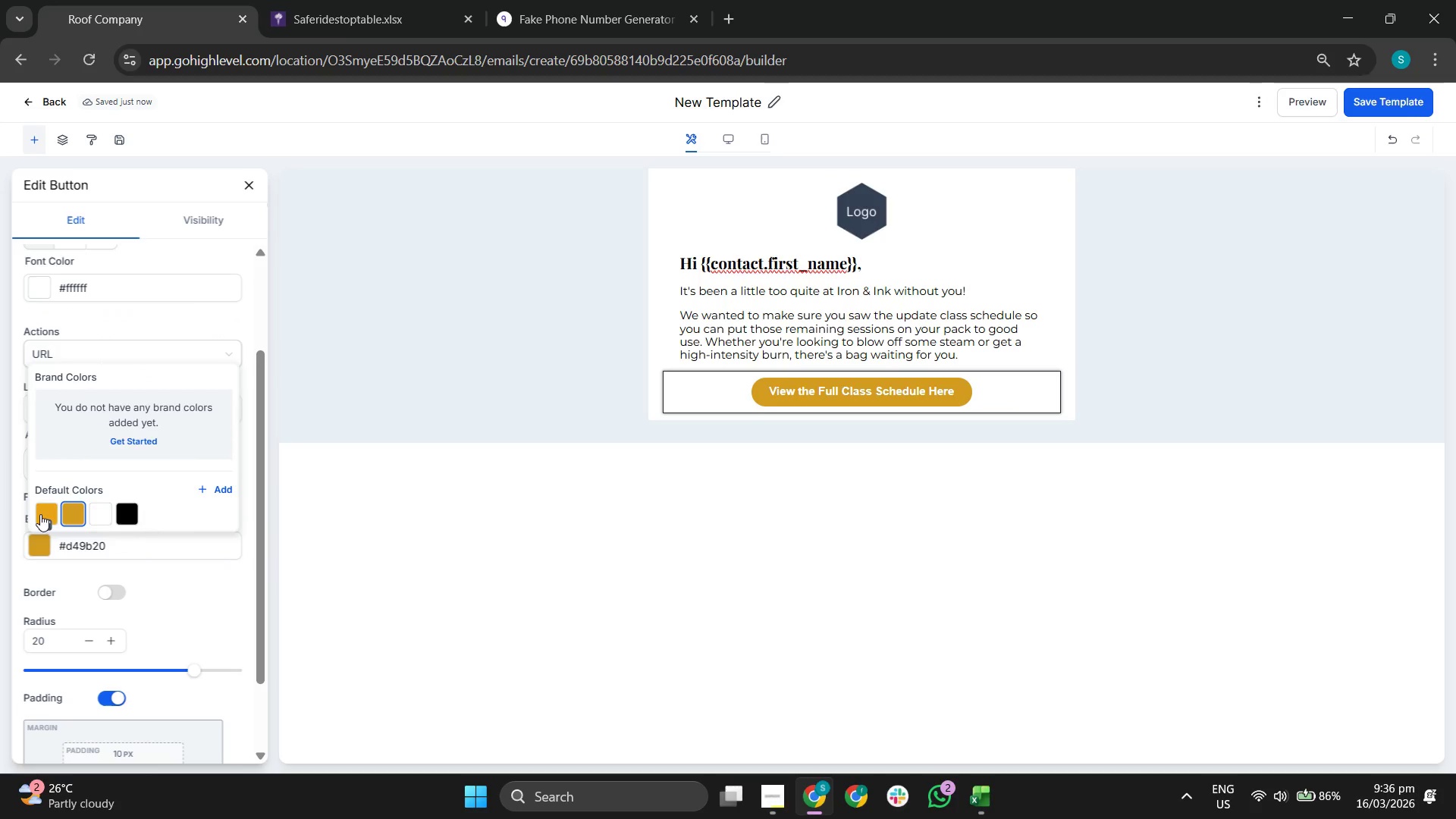 
left_click([45, 509])
 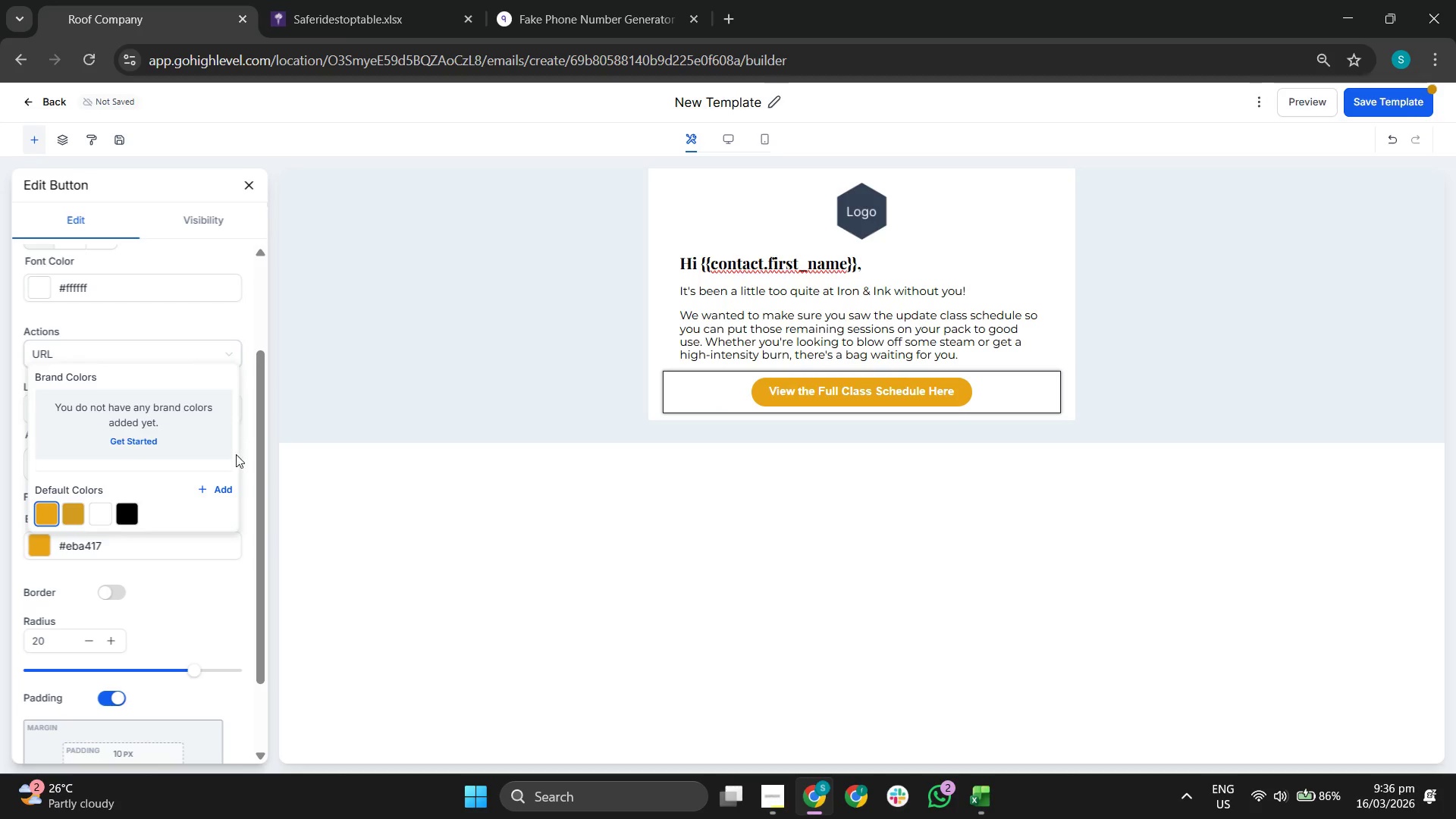 
left_click([228, 328])
 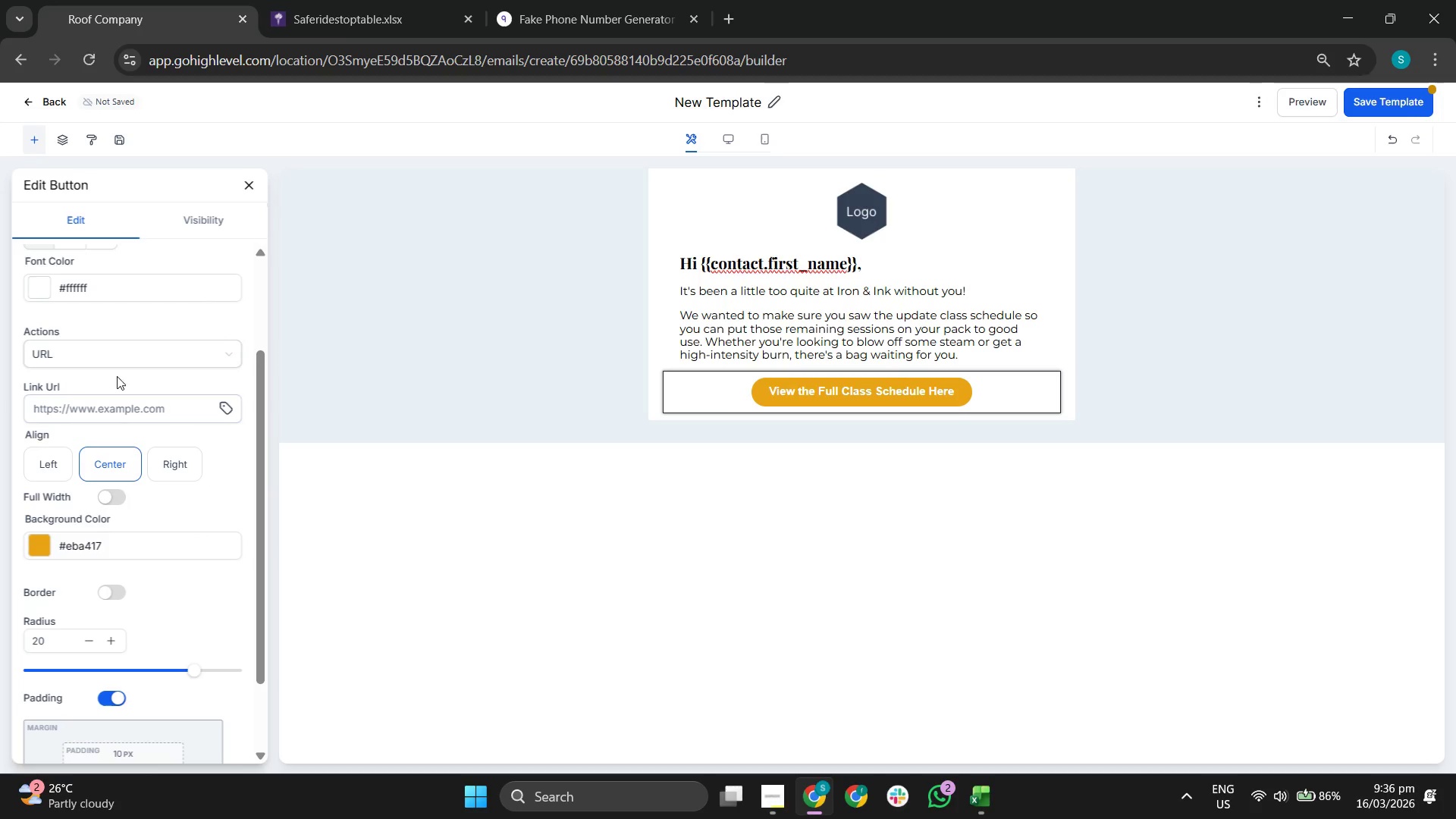 
left_click([248, 184])
 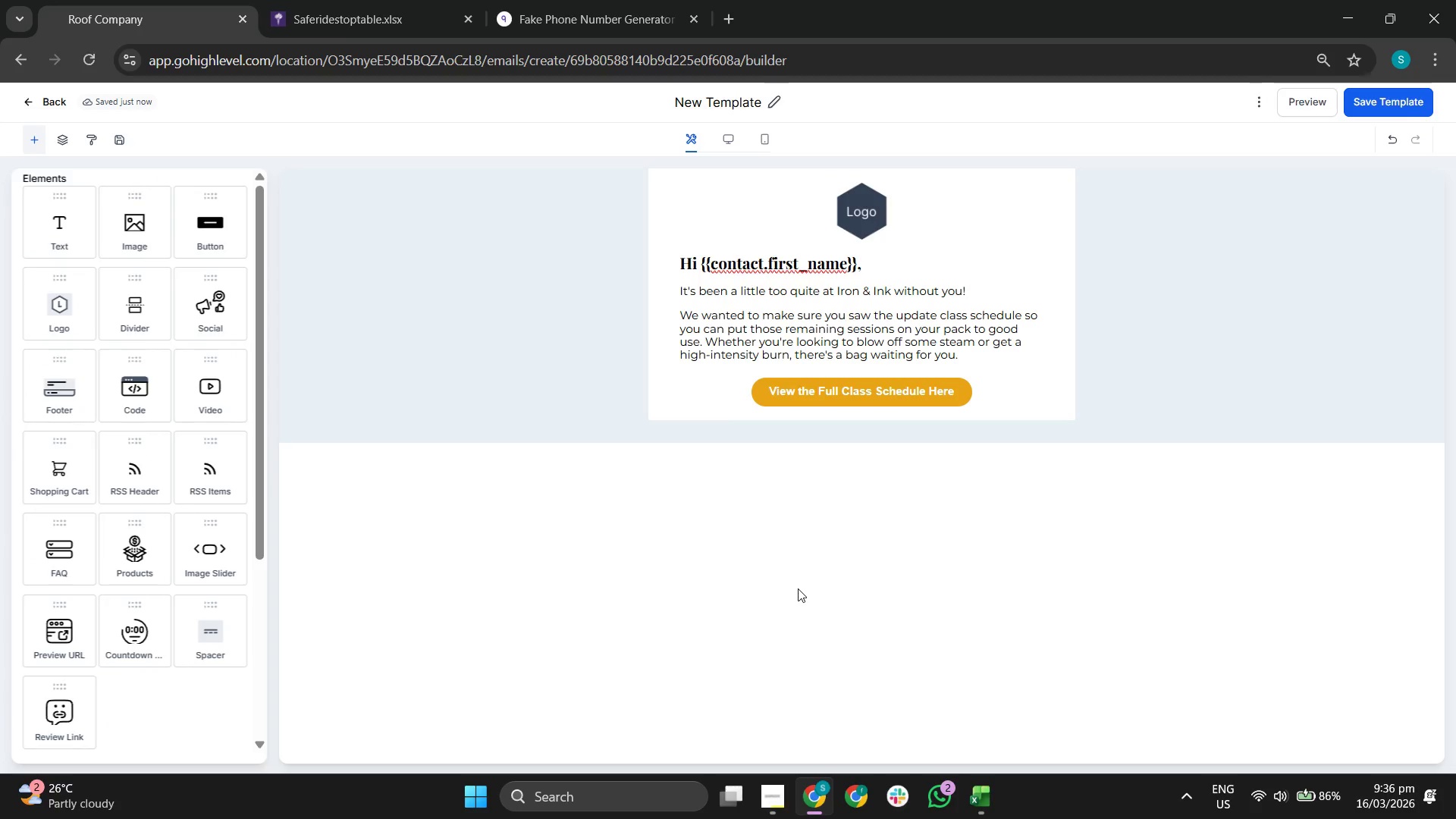 
left_click([798, 588])
 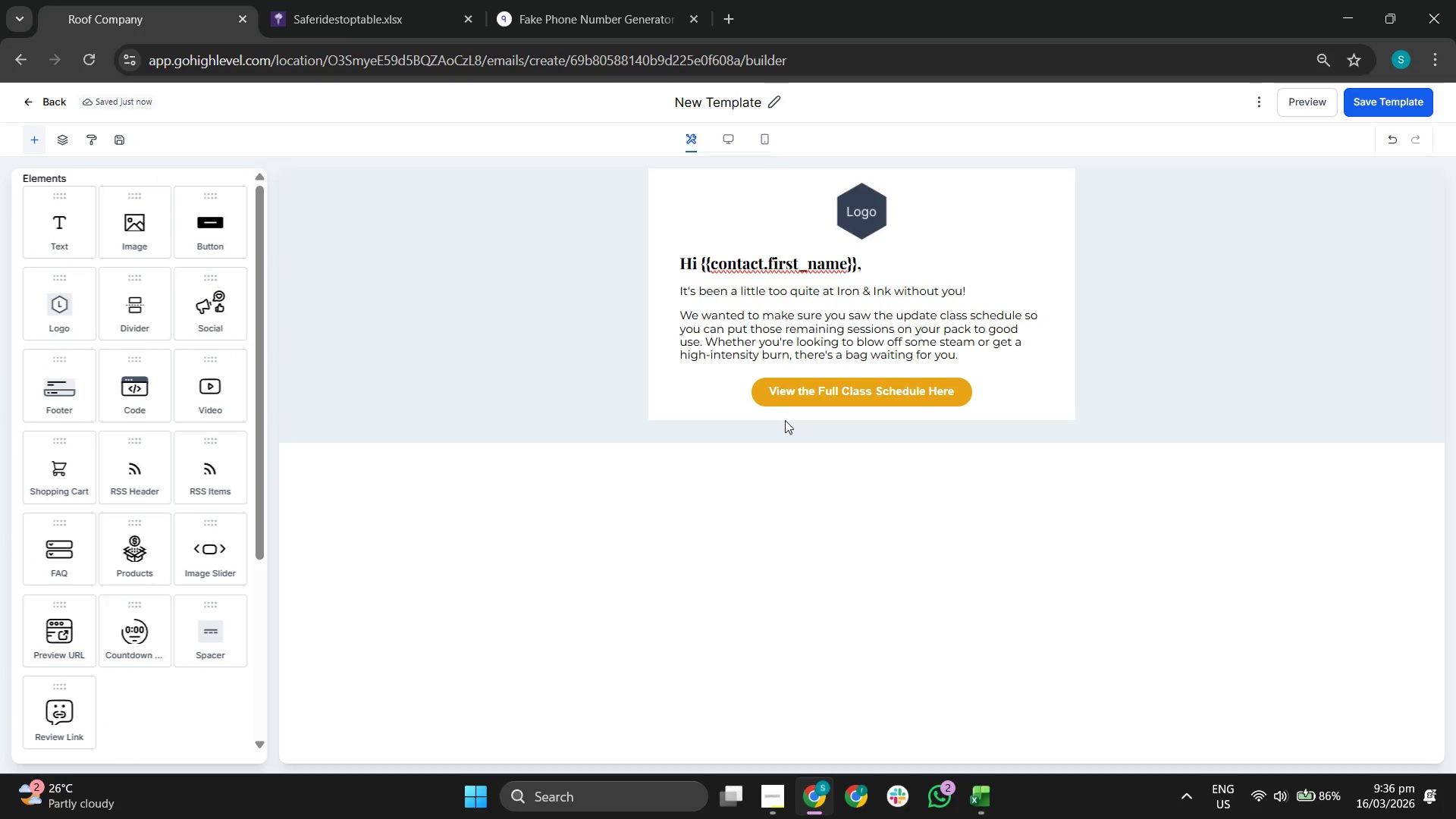 
left_click([781, 387])
 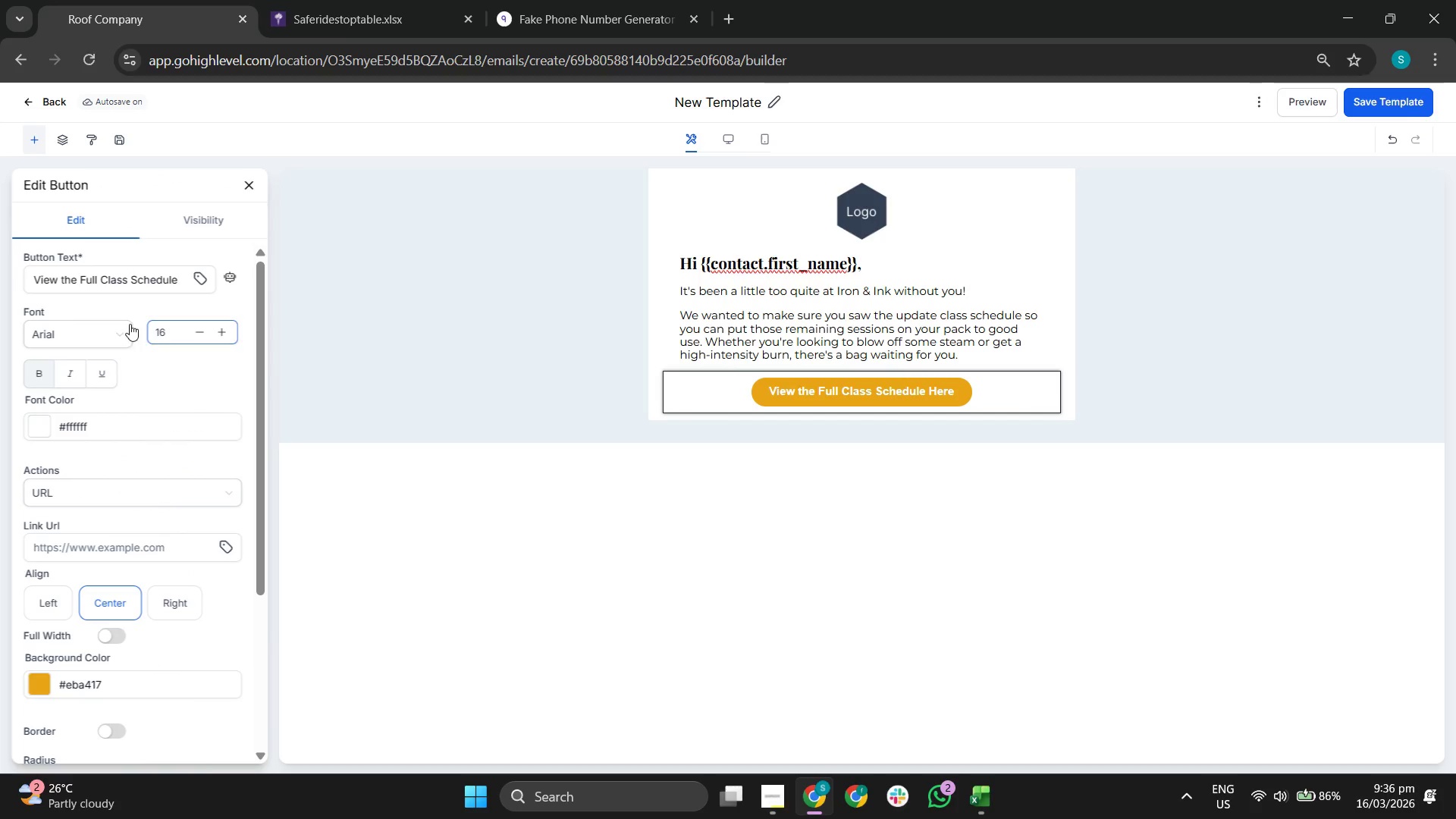 
left_click([97, 327])
 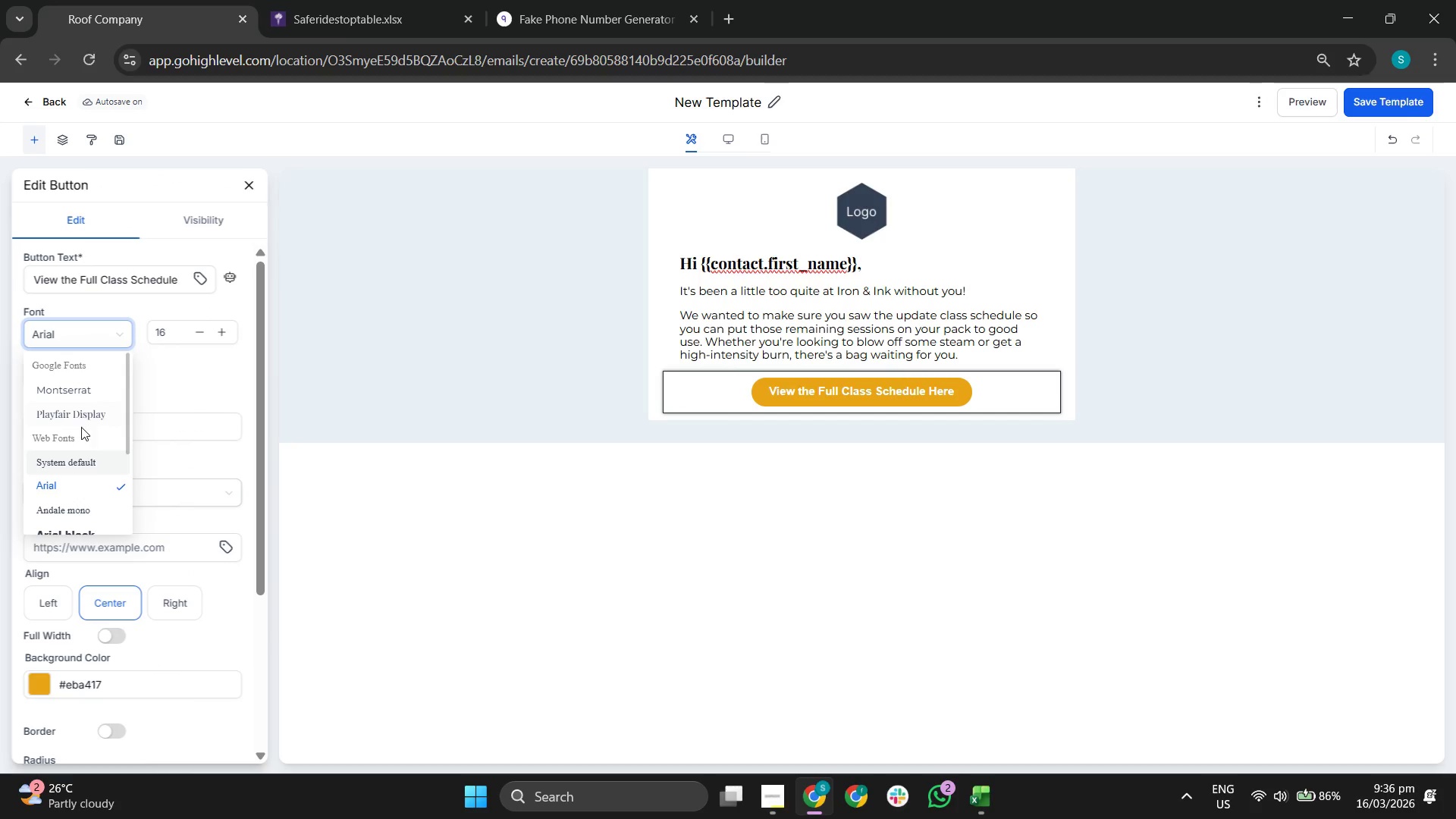 
left_click([89, 394])
 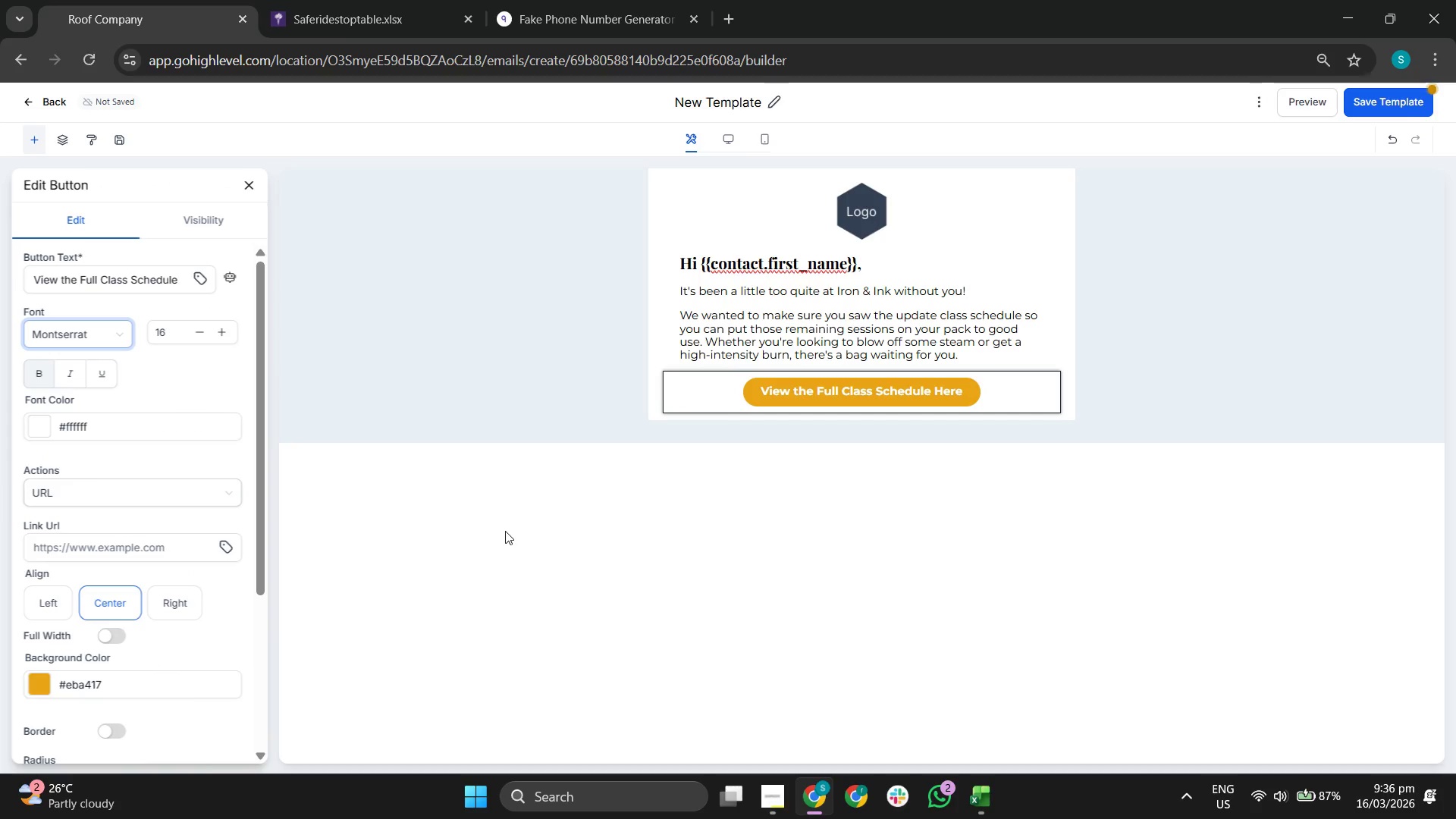 
left_click([505, 531])
 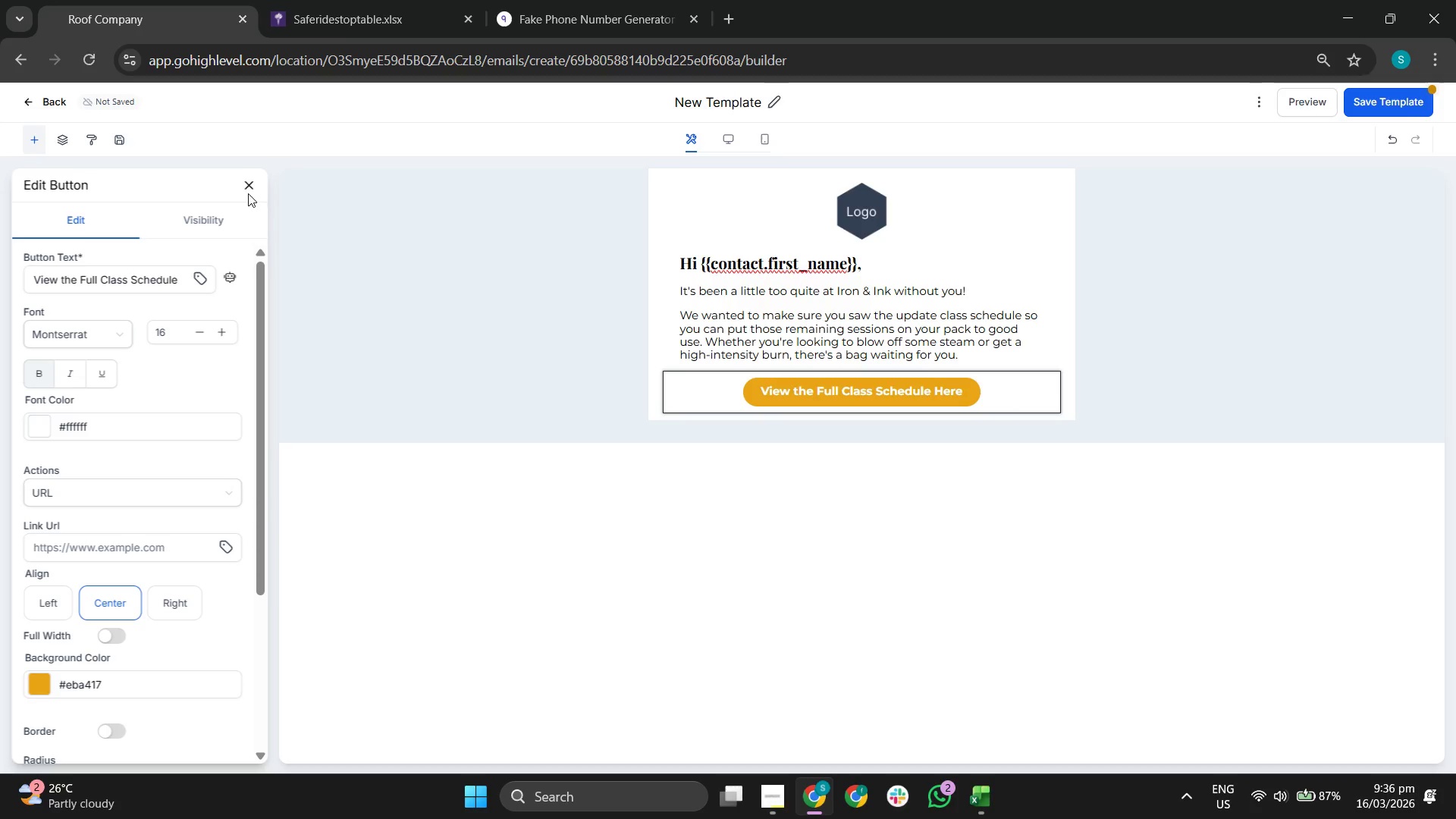 
left_click([244, 184])
 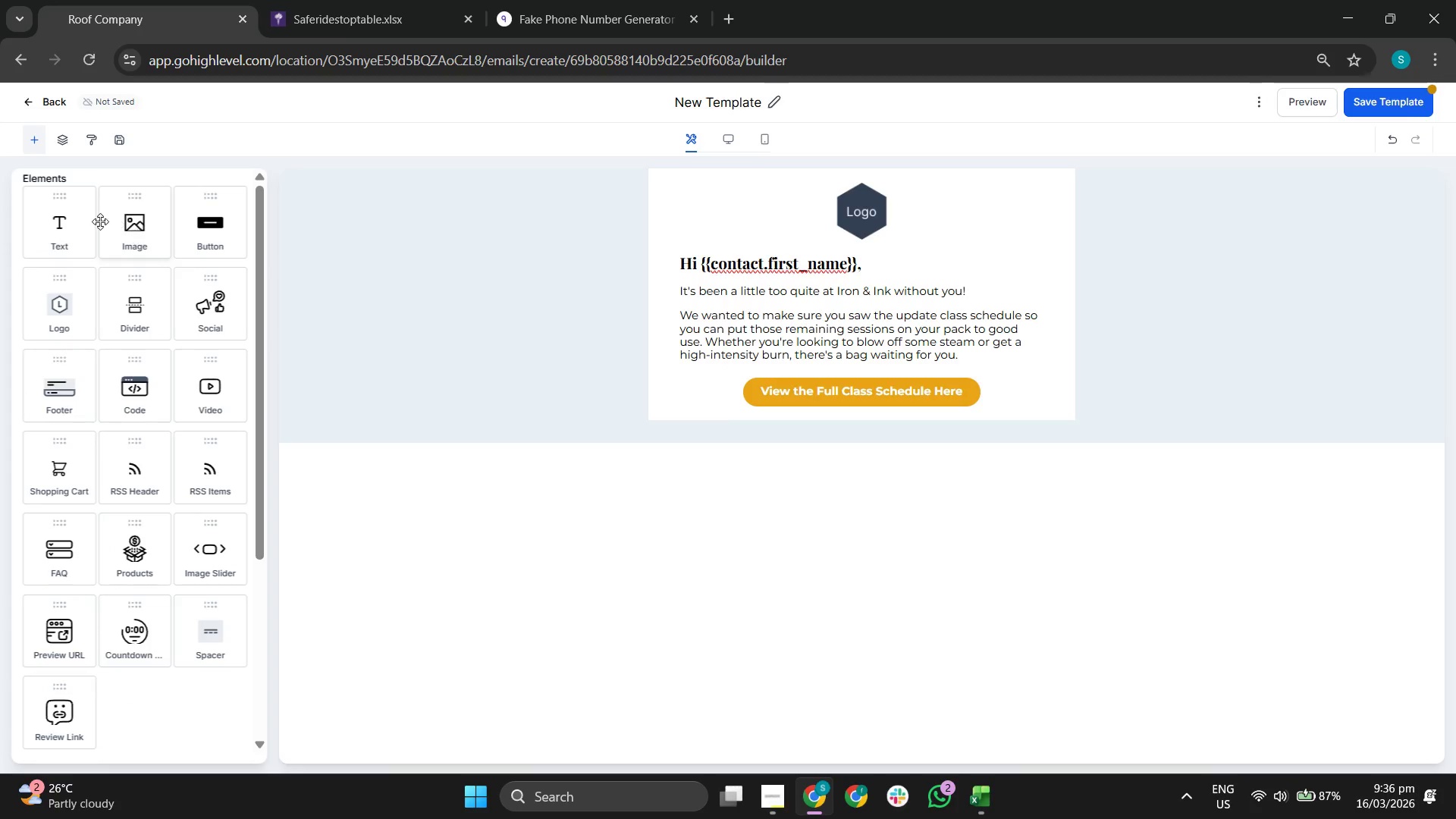 
left_click_drag(start_coordinate=[79, 226], to_coordinate=[743, 419])
 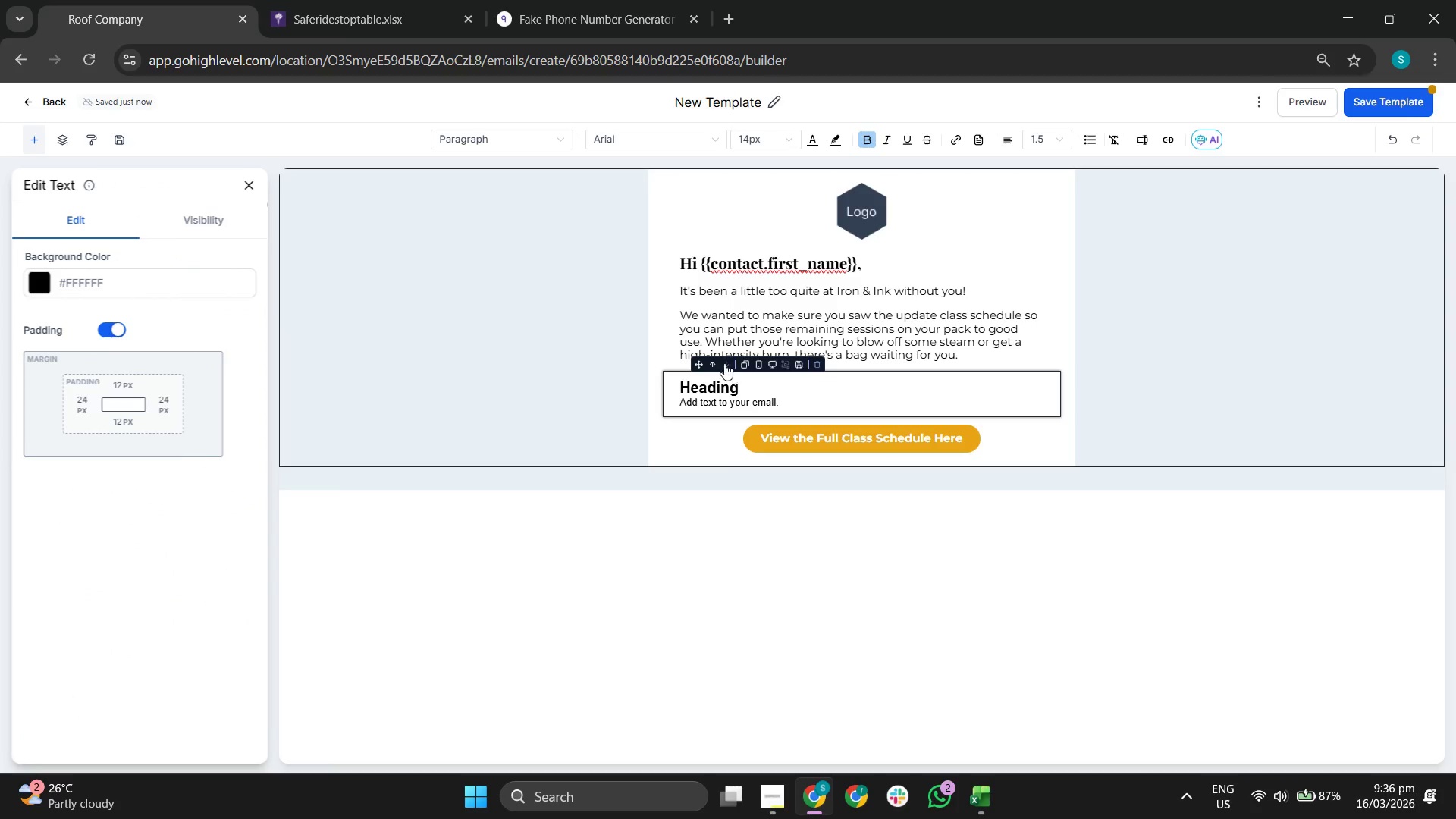 
left_click([726, 365])
 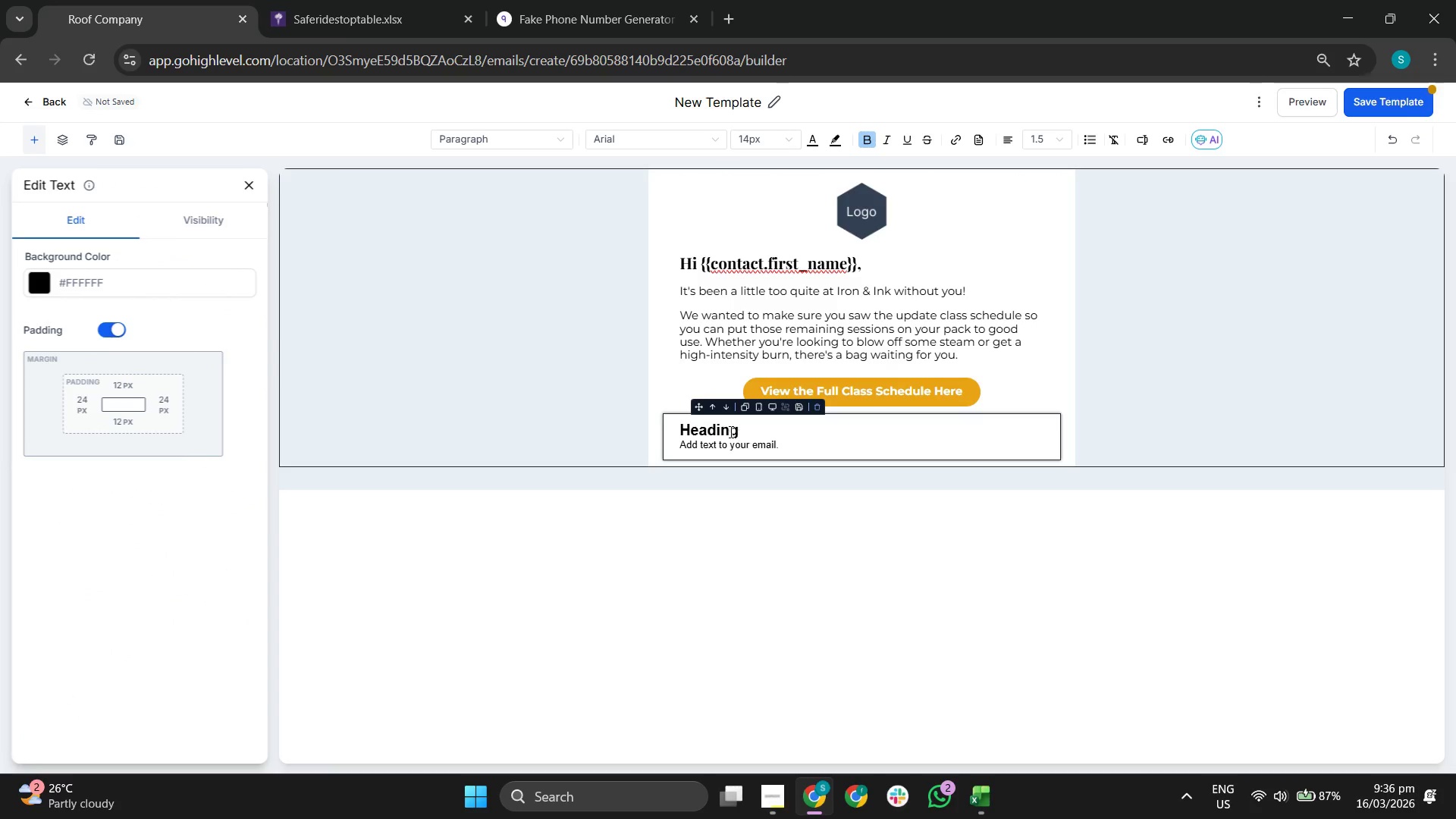 
double_click([731, 435])
 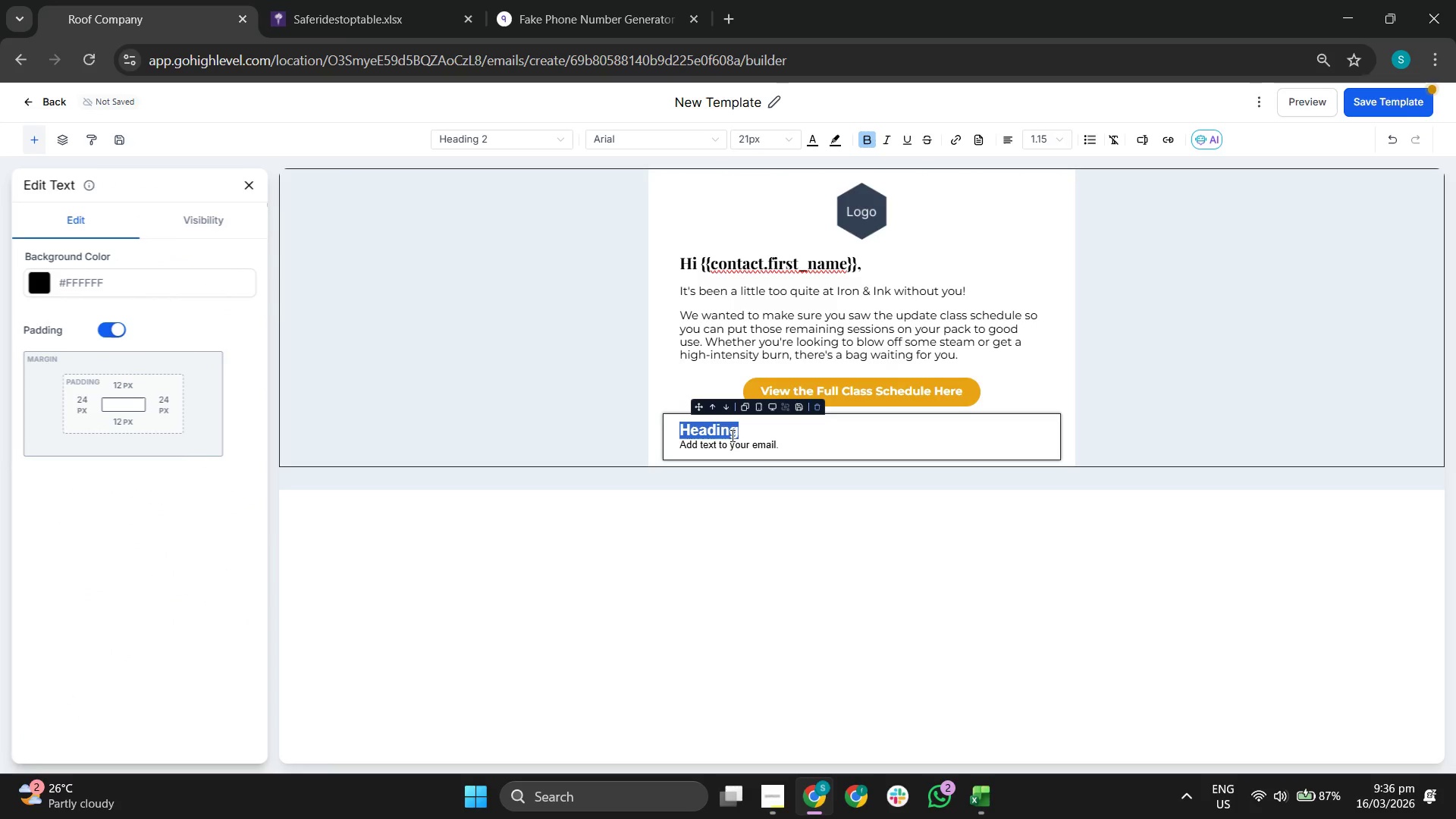 
triple_click([731, 435])
 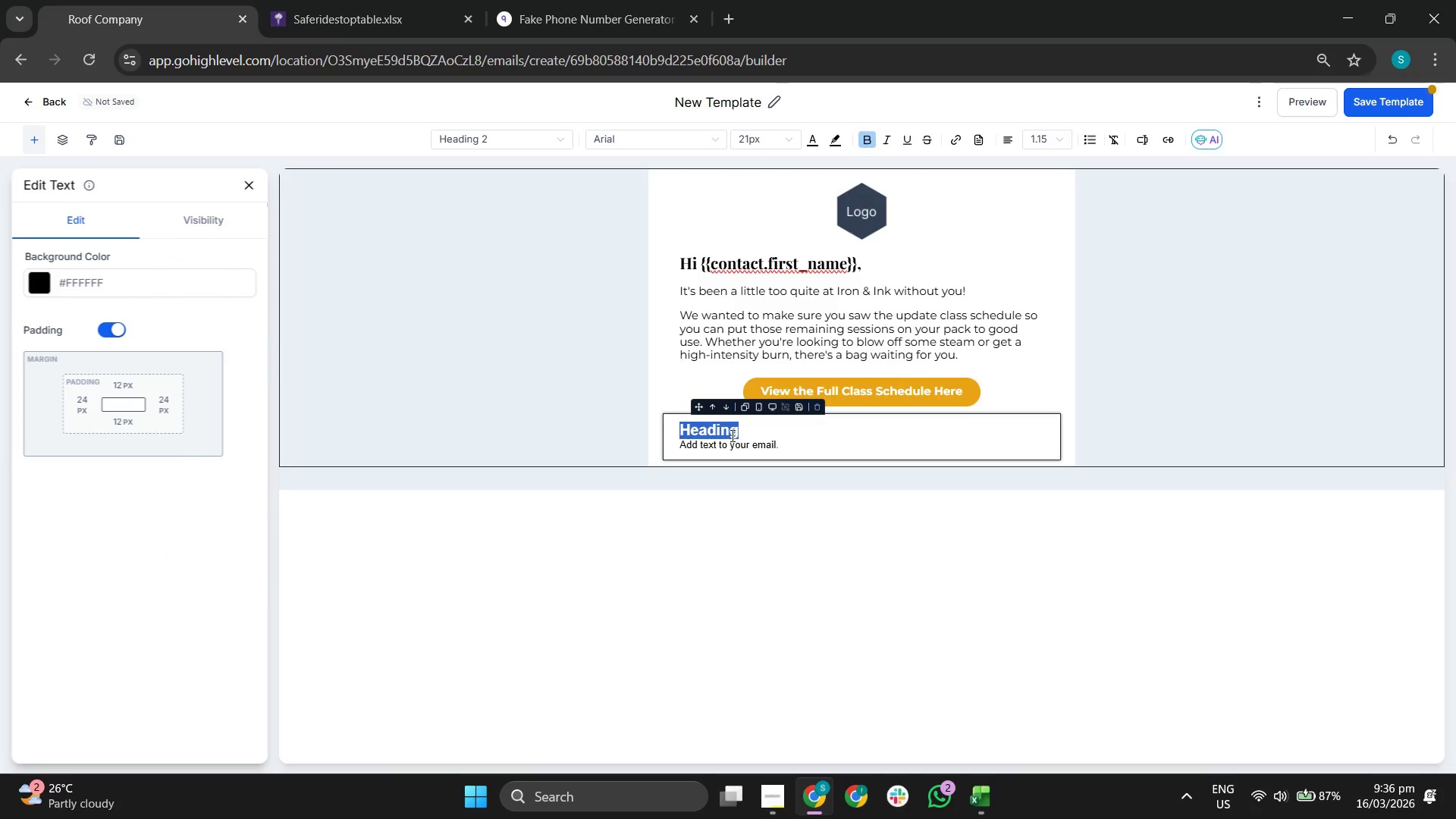 
key(Backspace)
 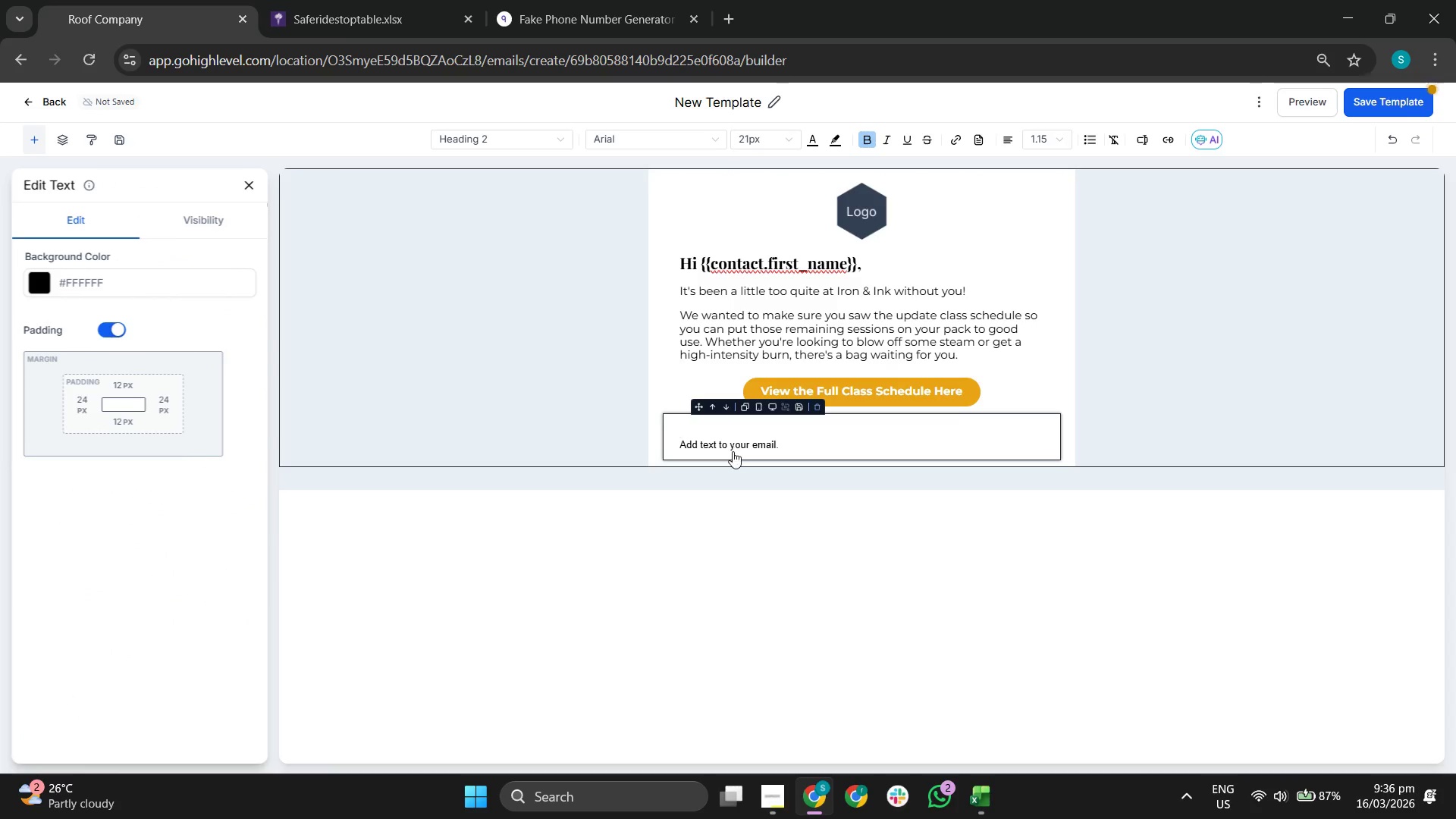 
double_click([733, 451])
 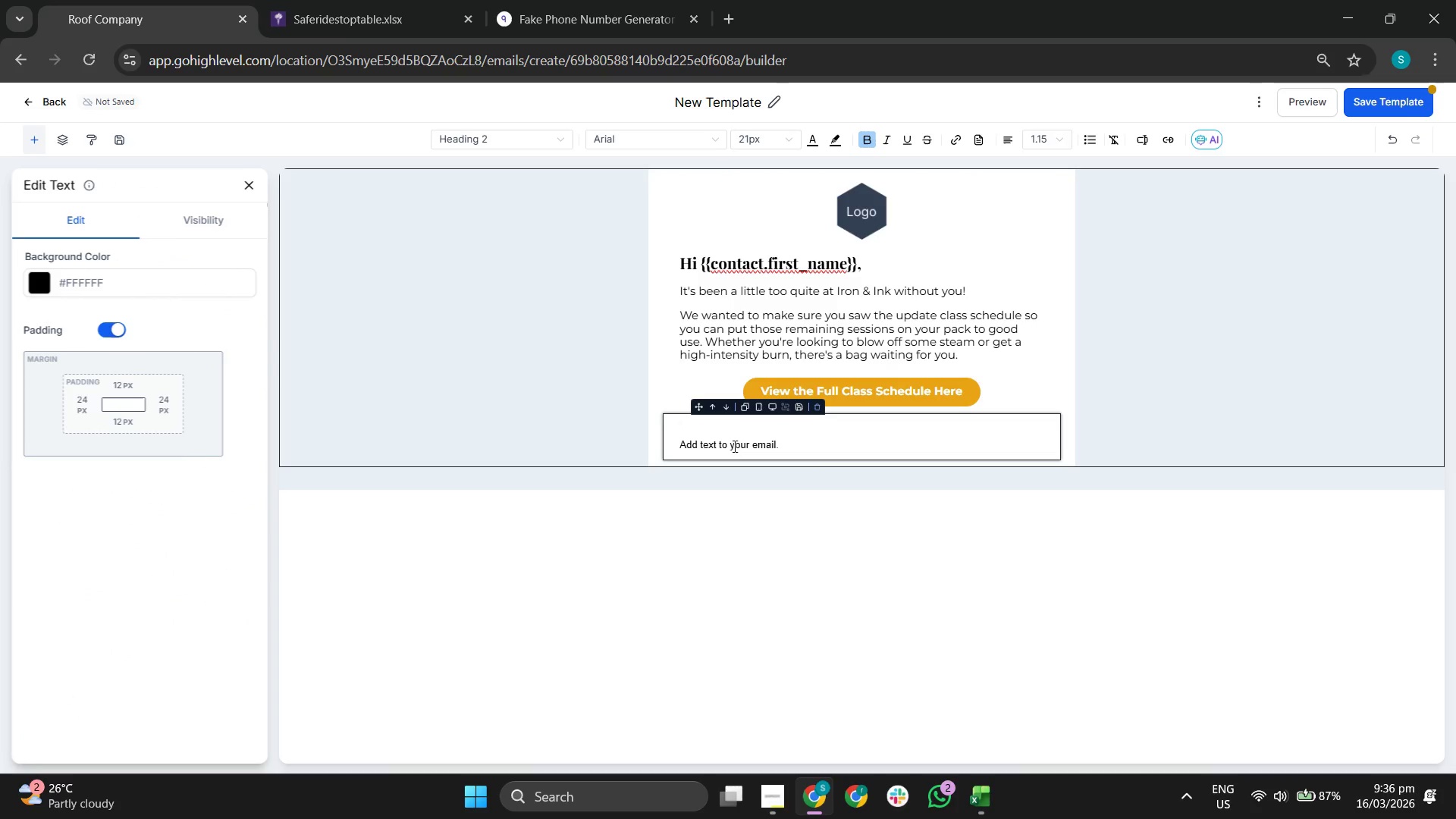 
triple_click([733, 446])
 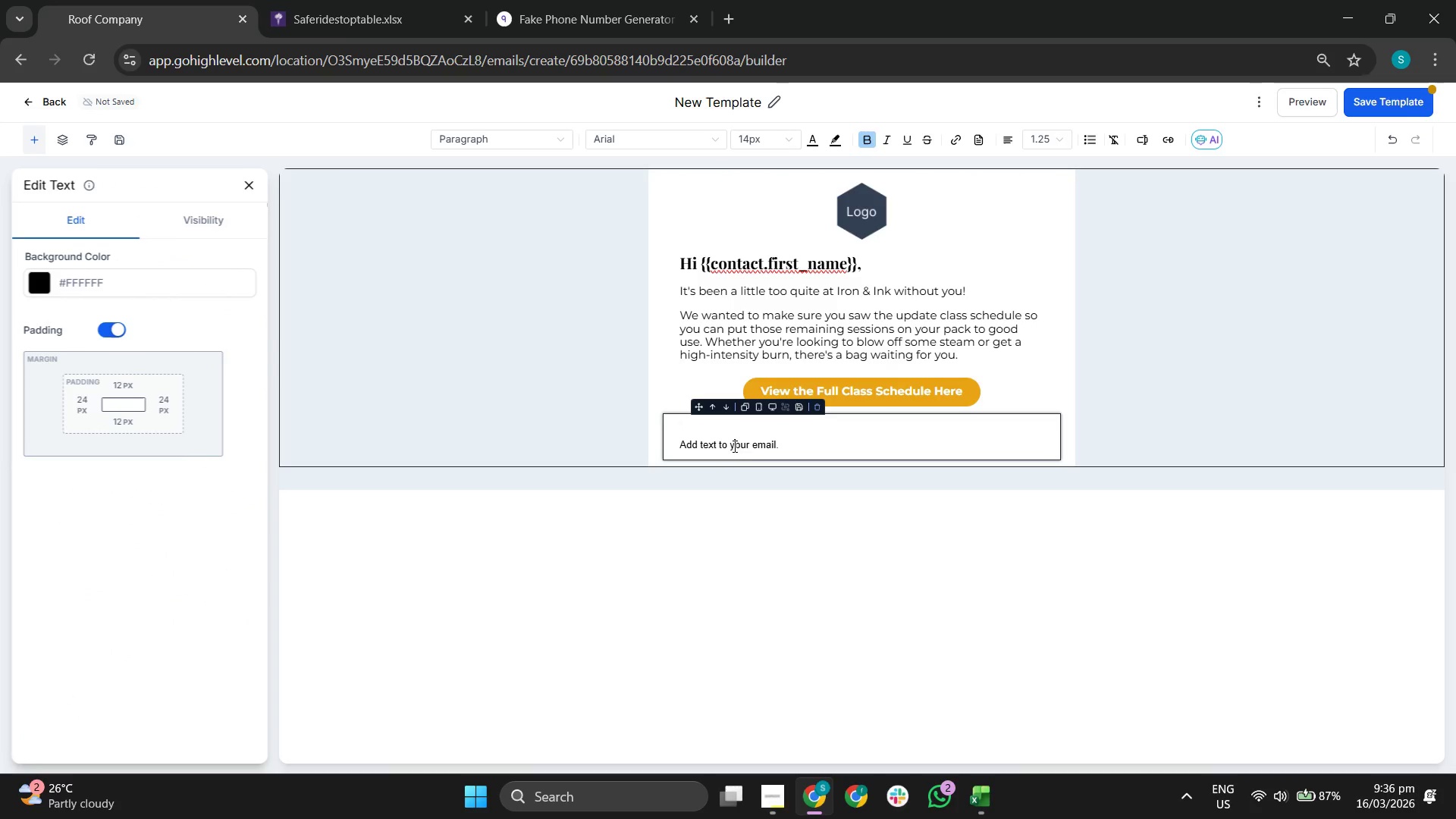 
triple_click([733, 446])
 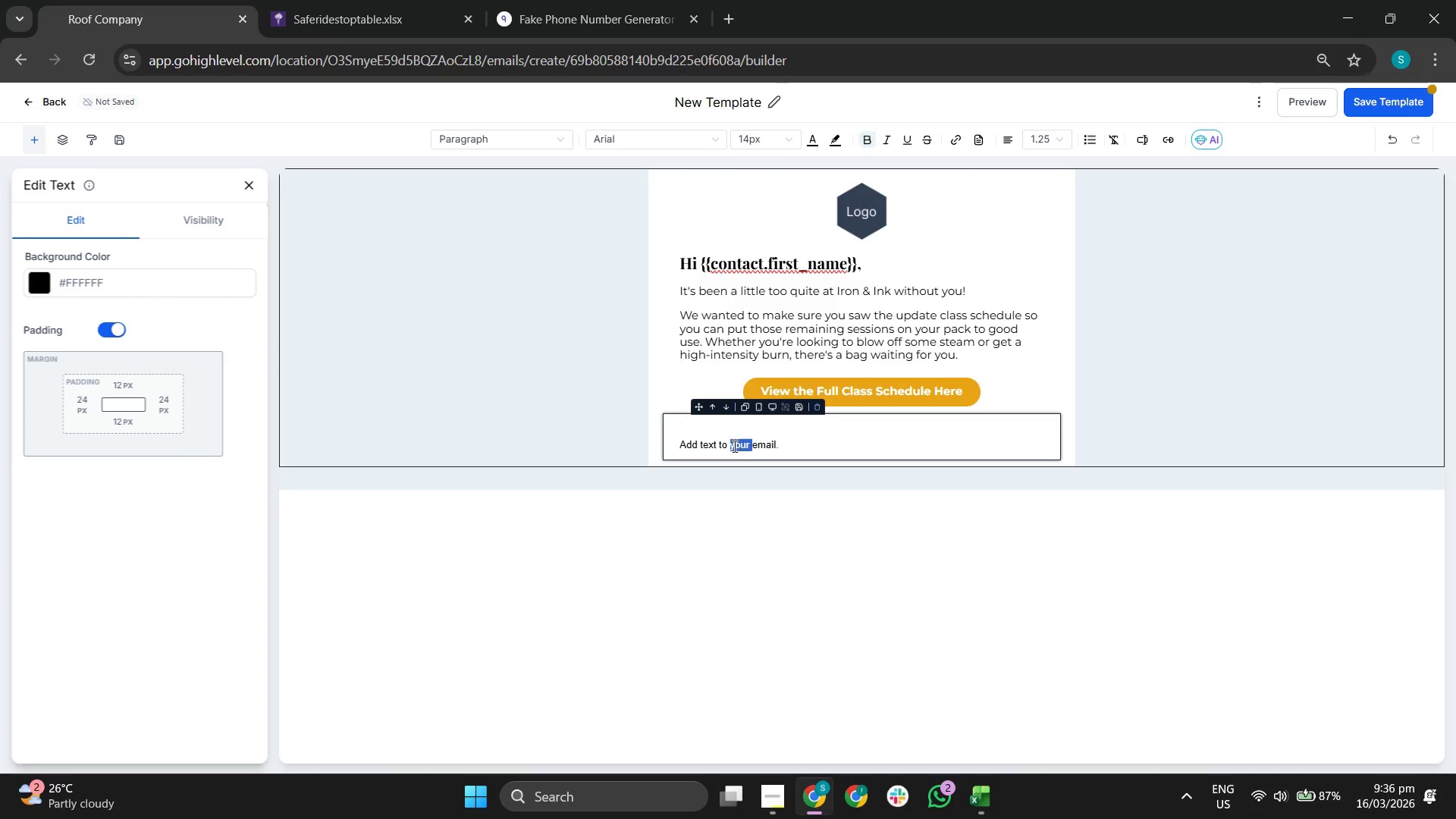 
triple_click([733, 446])
 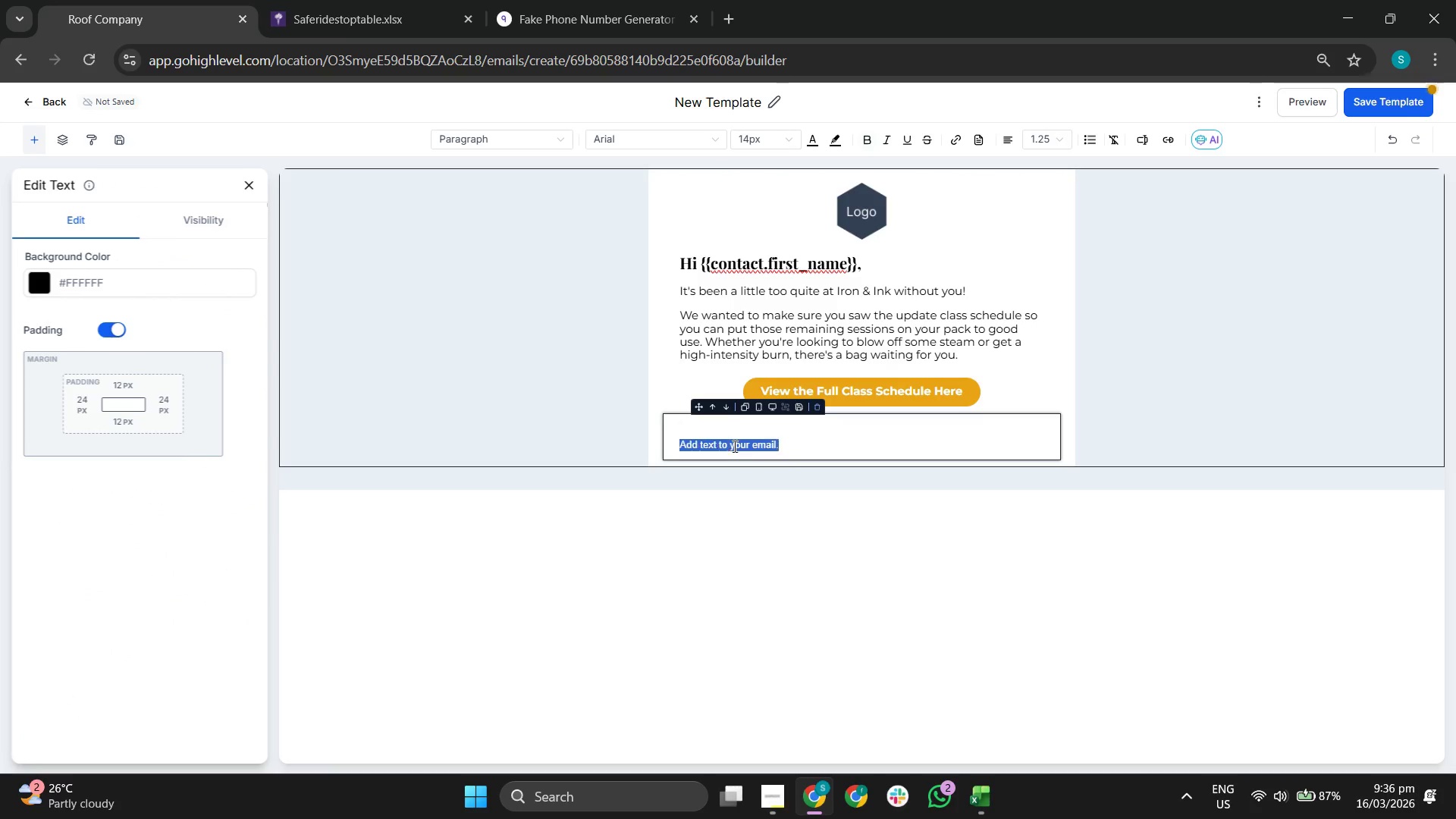 
key(Backspace)
 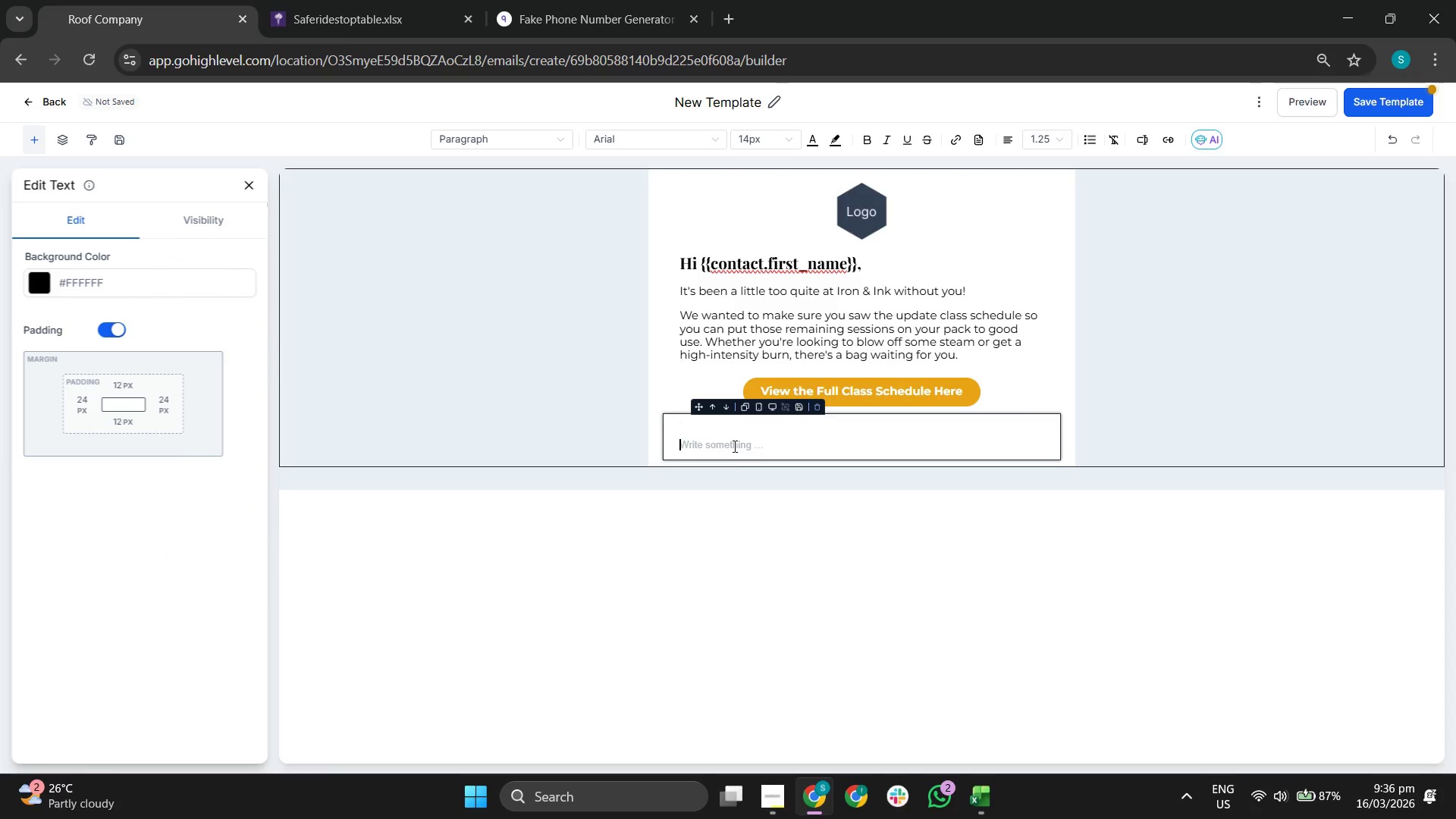 
key(Backspace)
 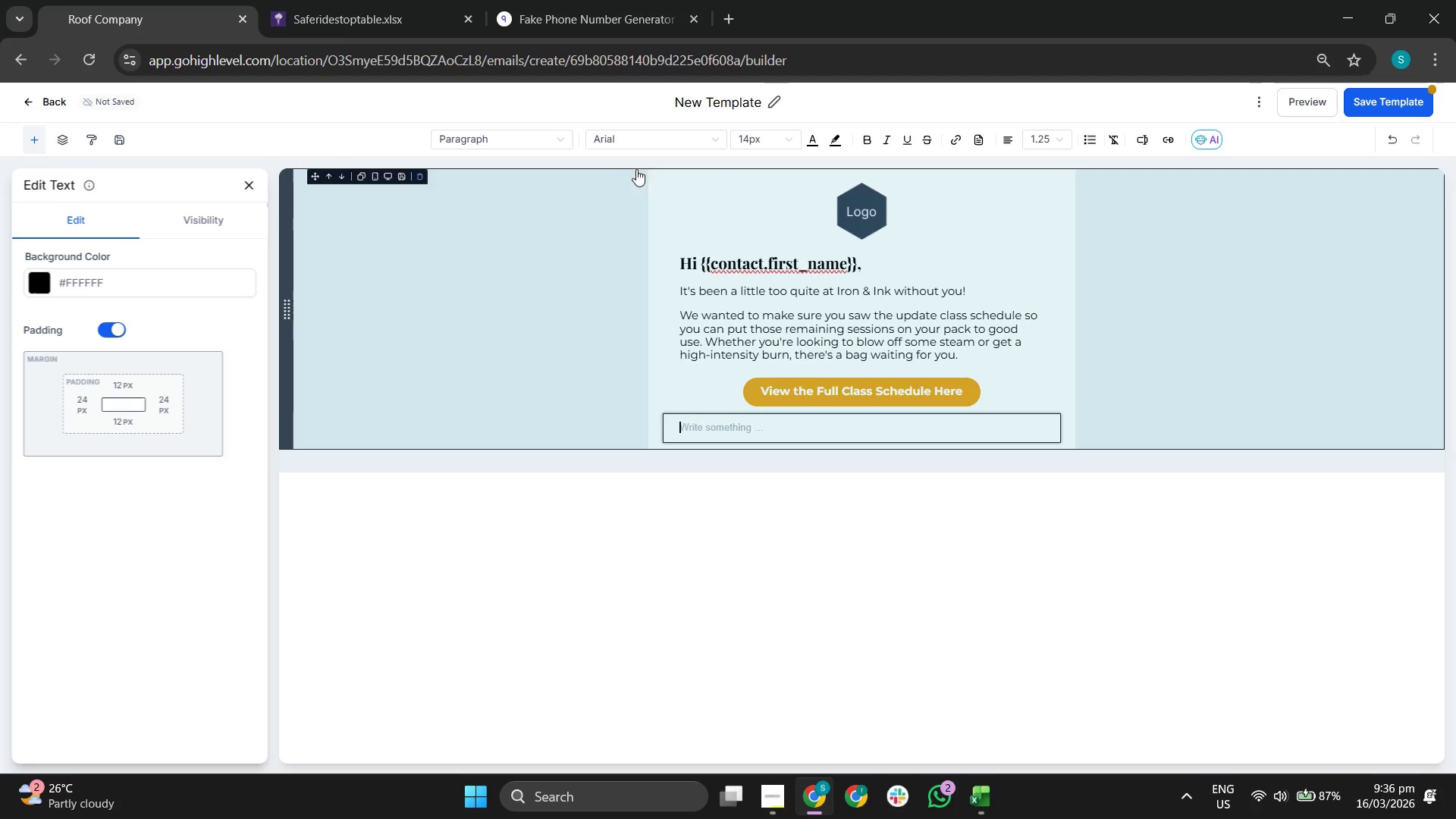 
left_click([629, 145])
 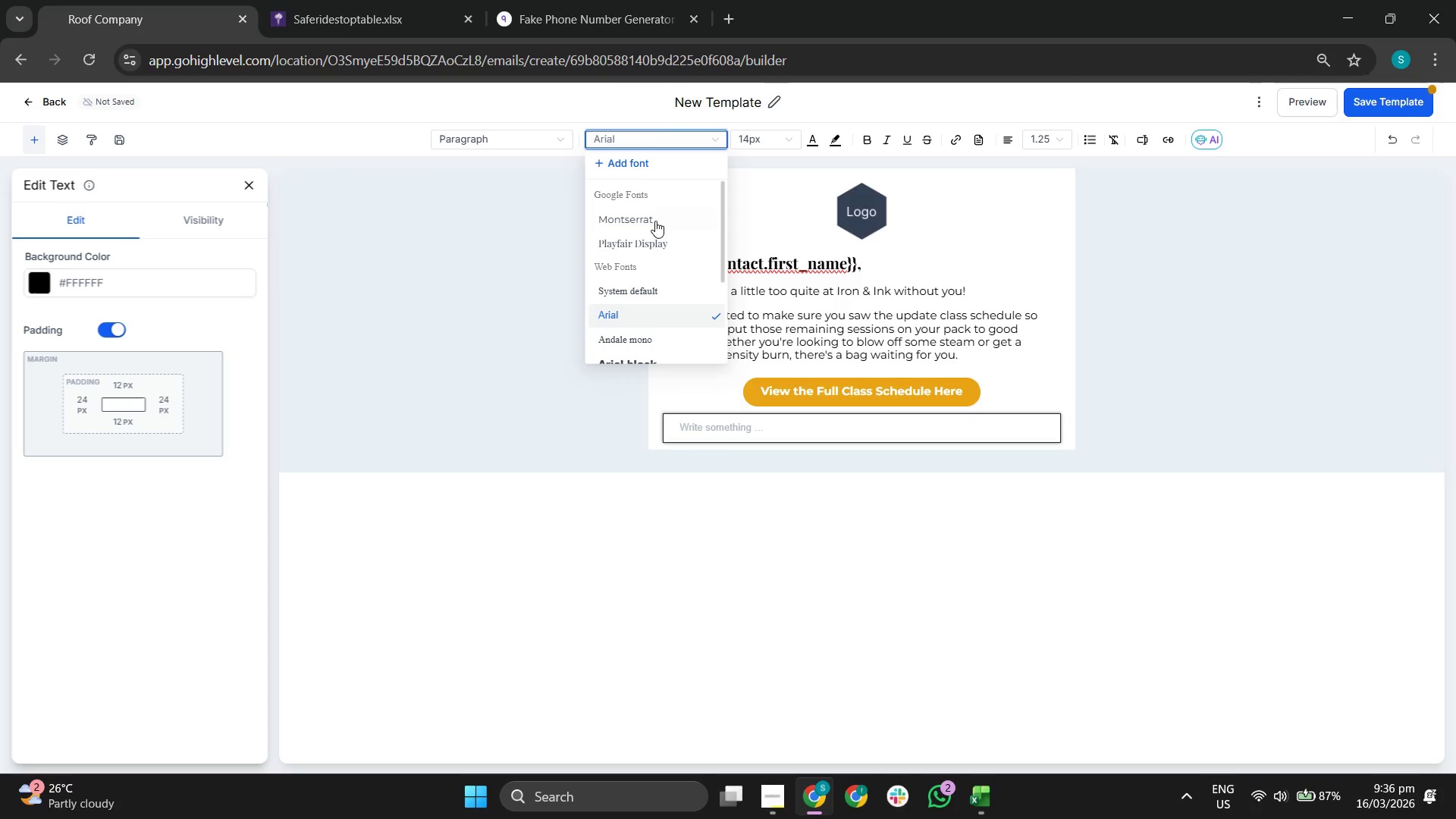 
left_click([654, 222])
 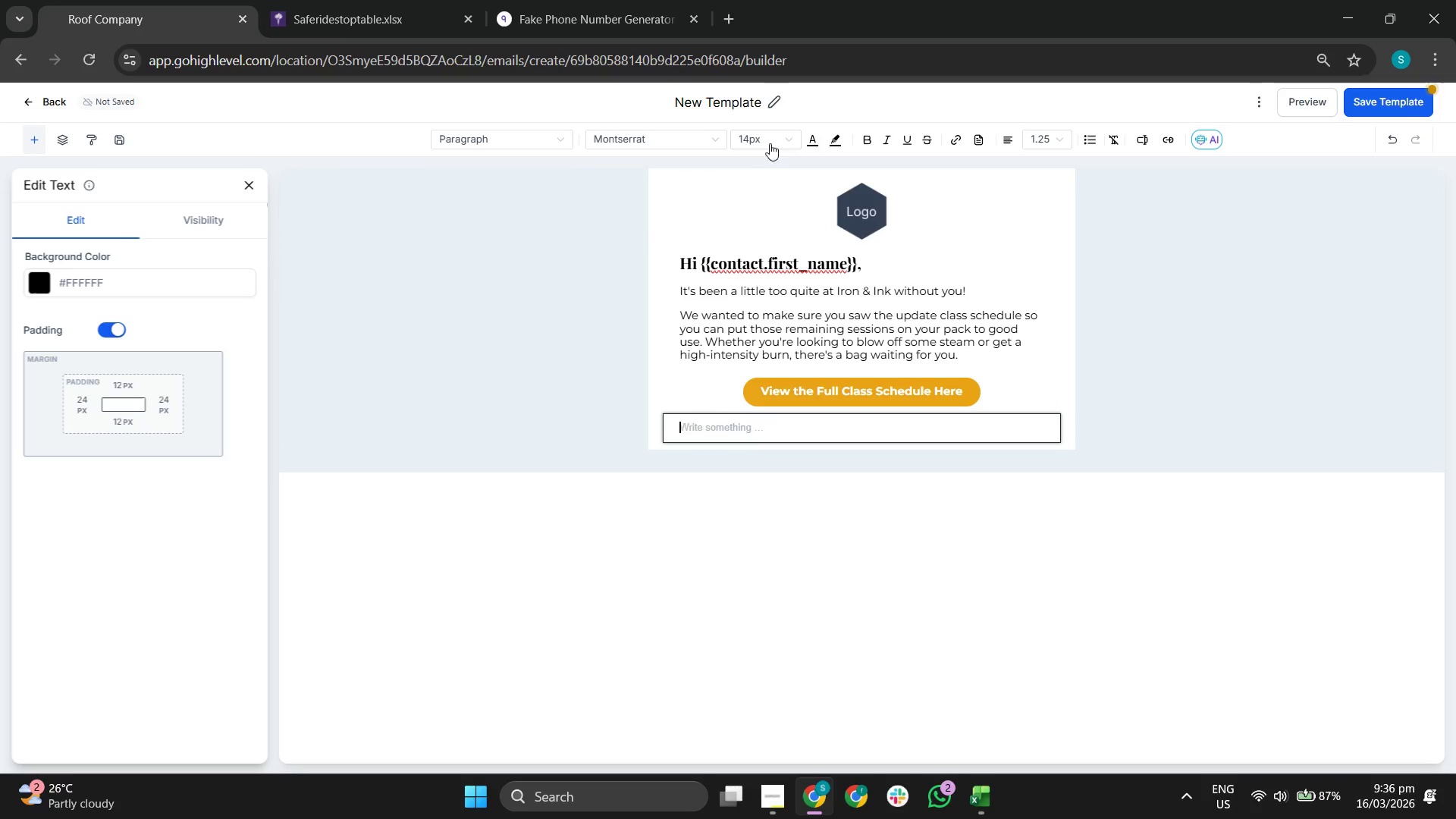 
left_click([775, 140])
 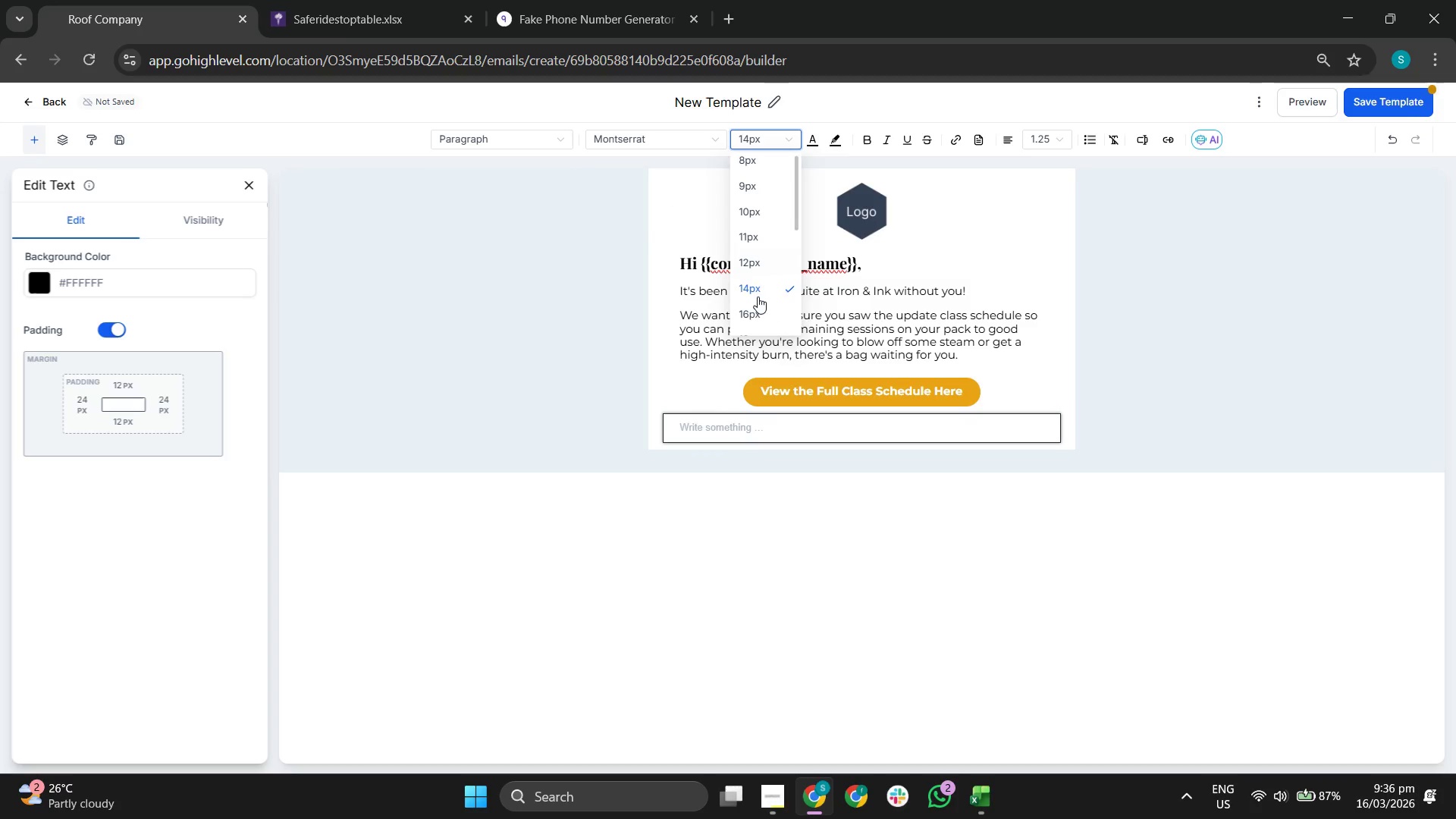 
left_click([756, 310])
 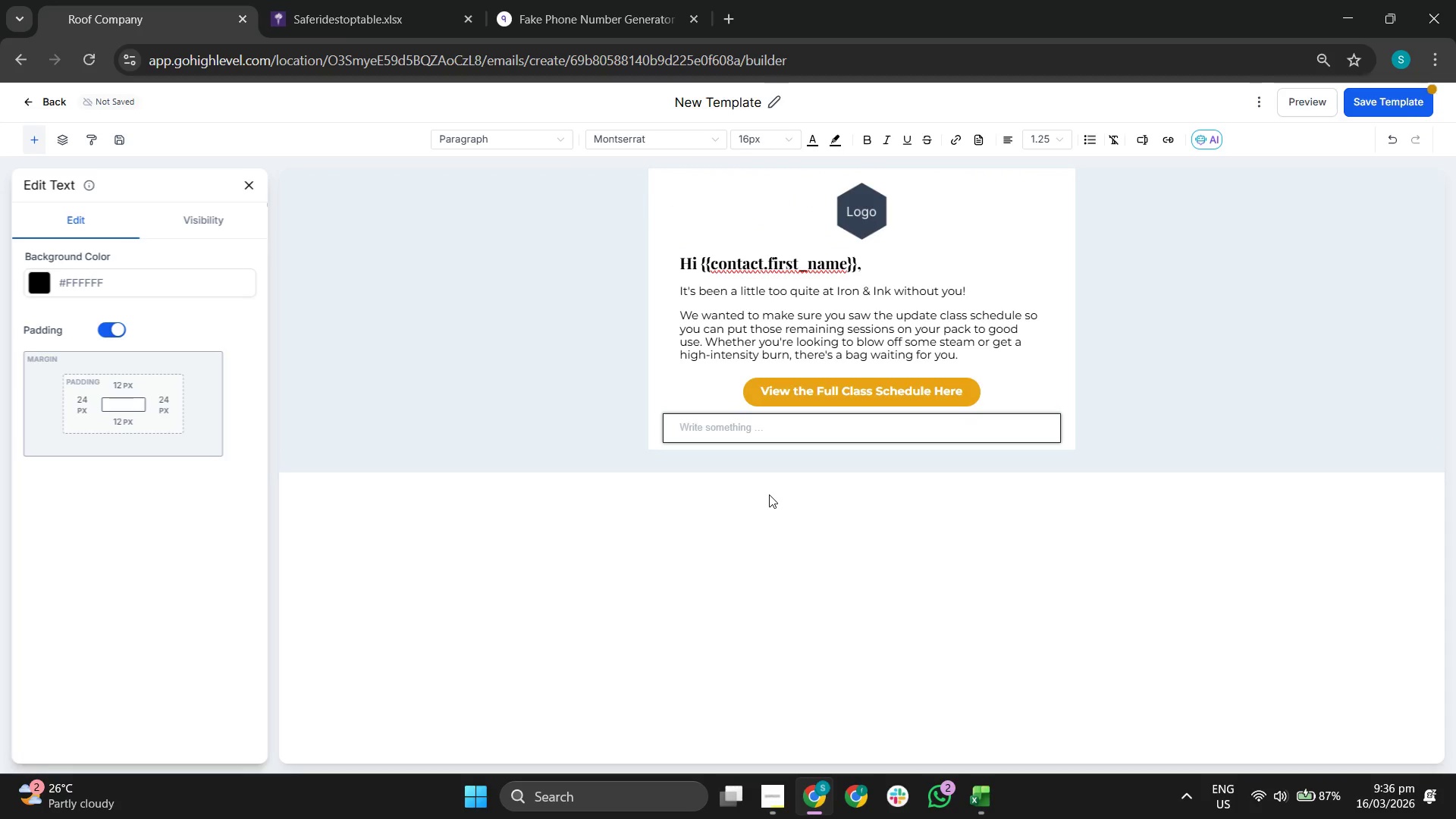 
type(This week's highlights:)
 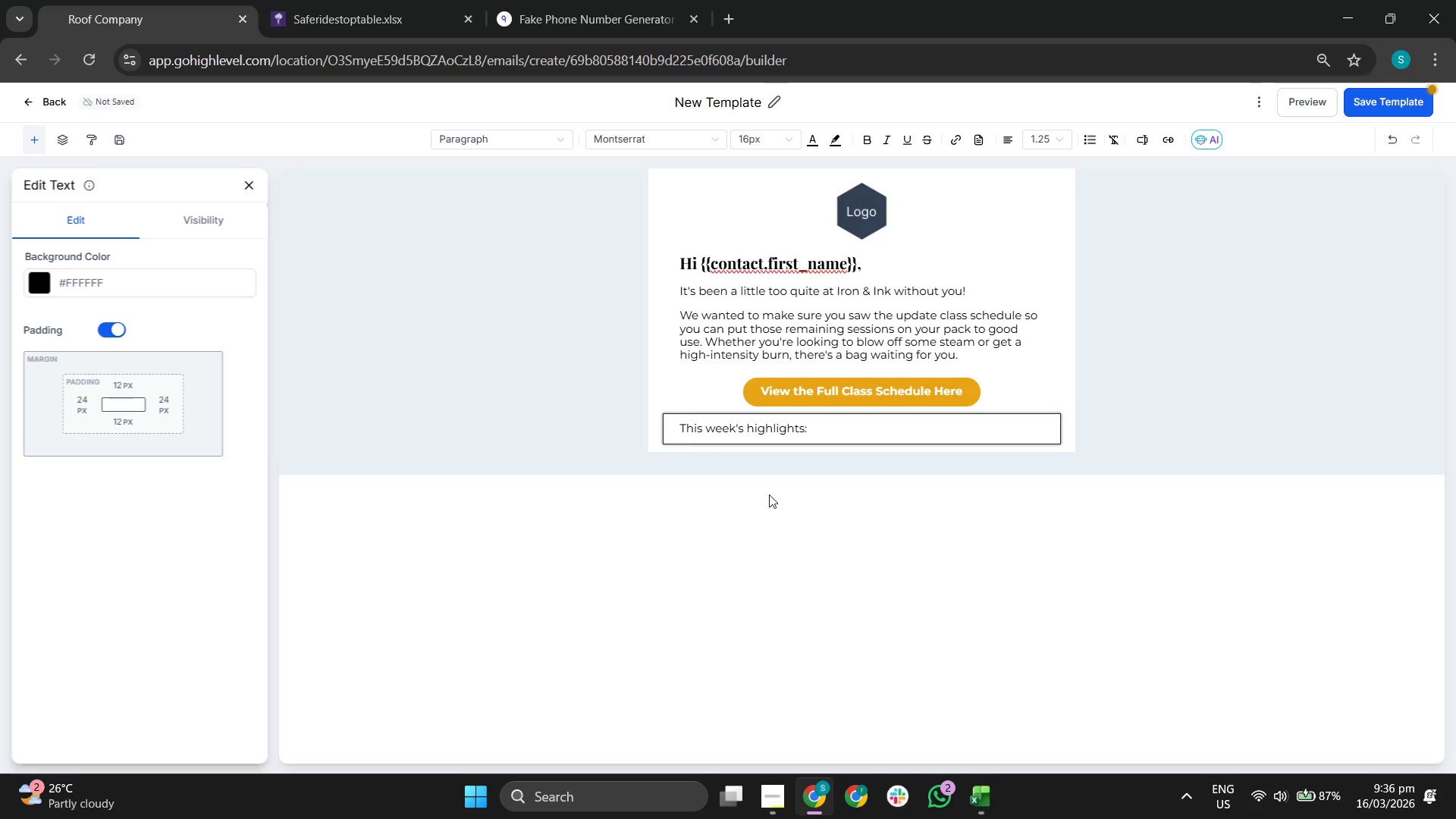 
key(Enter)
 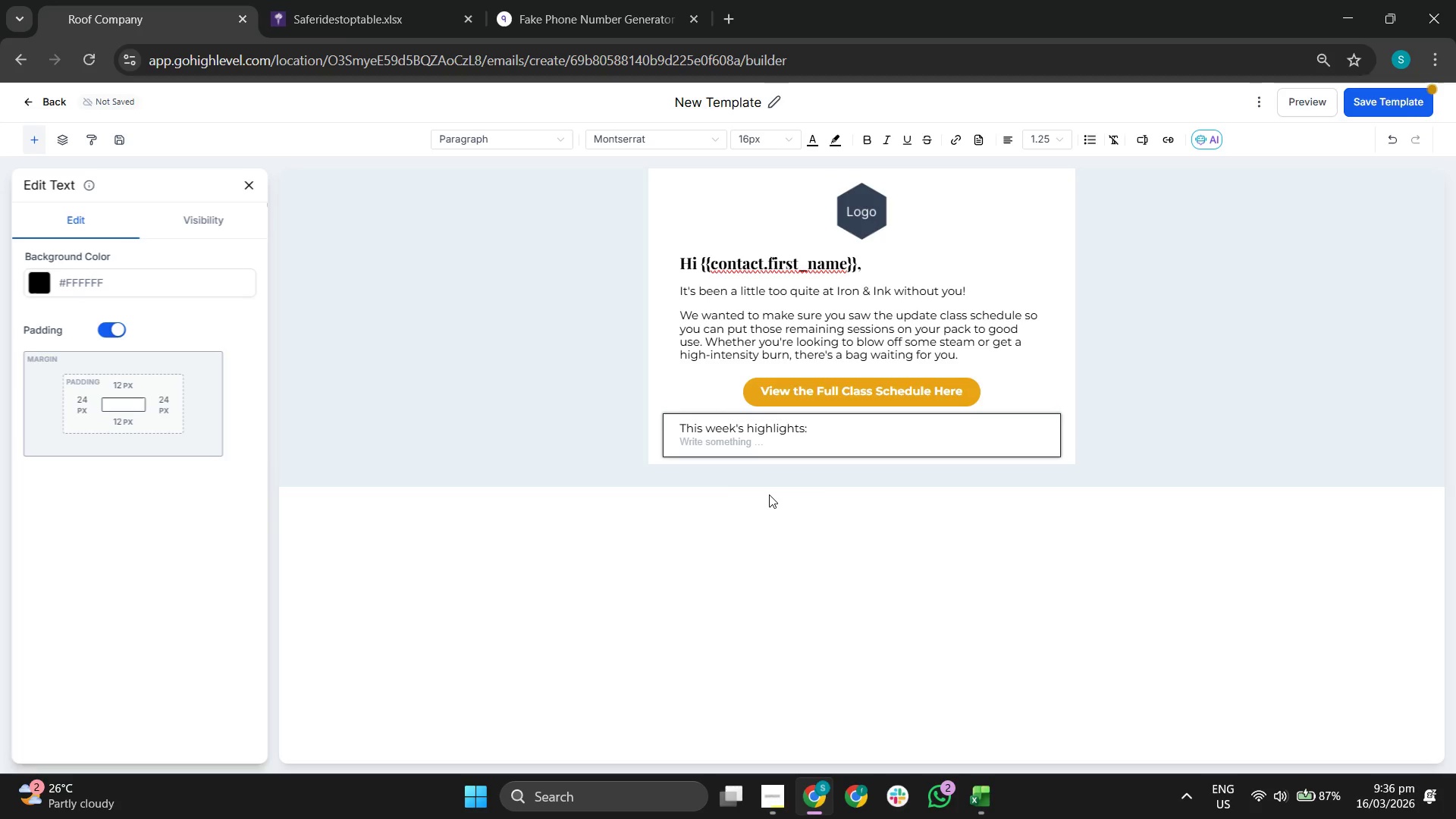 
key(Enter)
 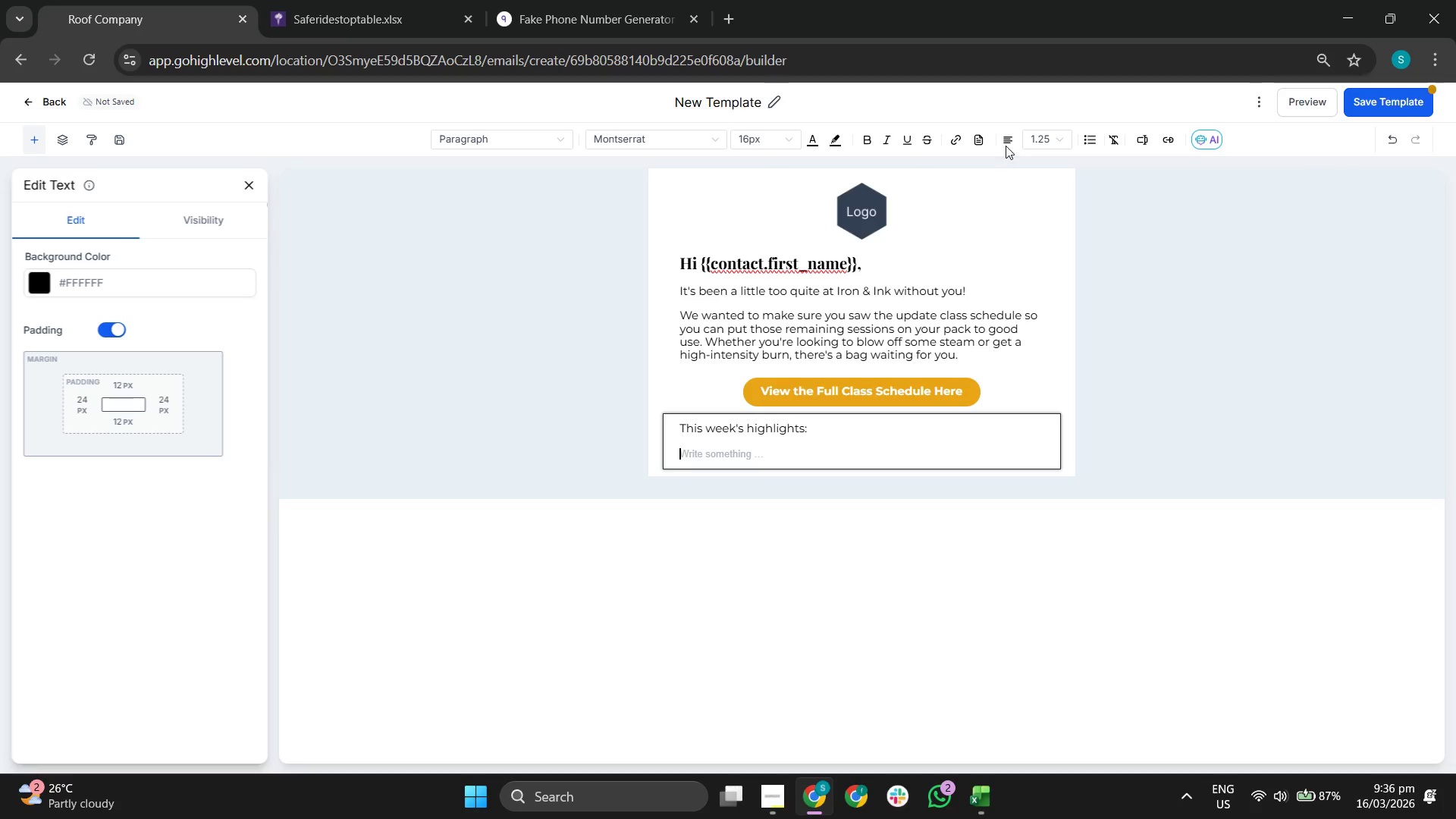 
left_click([1092, 138])
 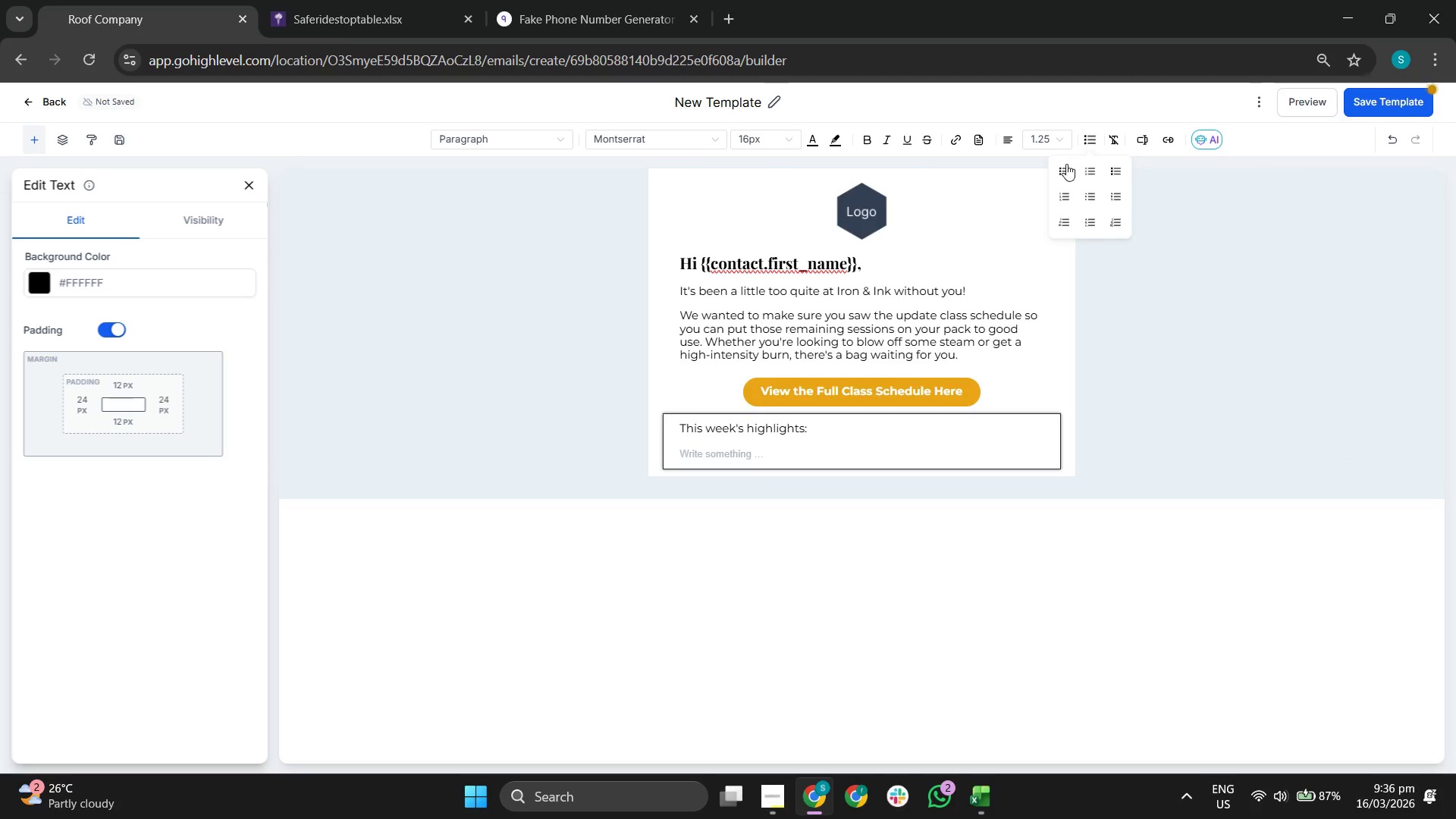 
left_click([1062, 169])
 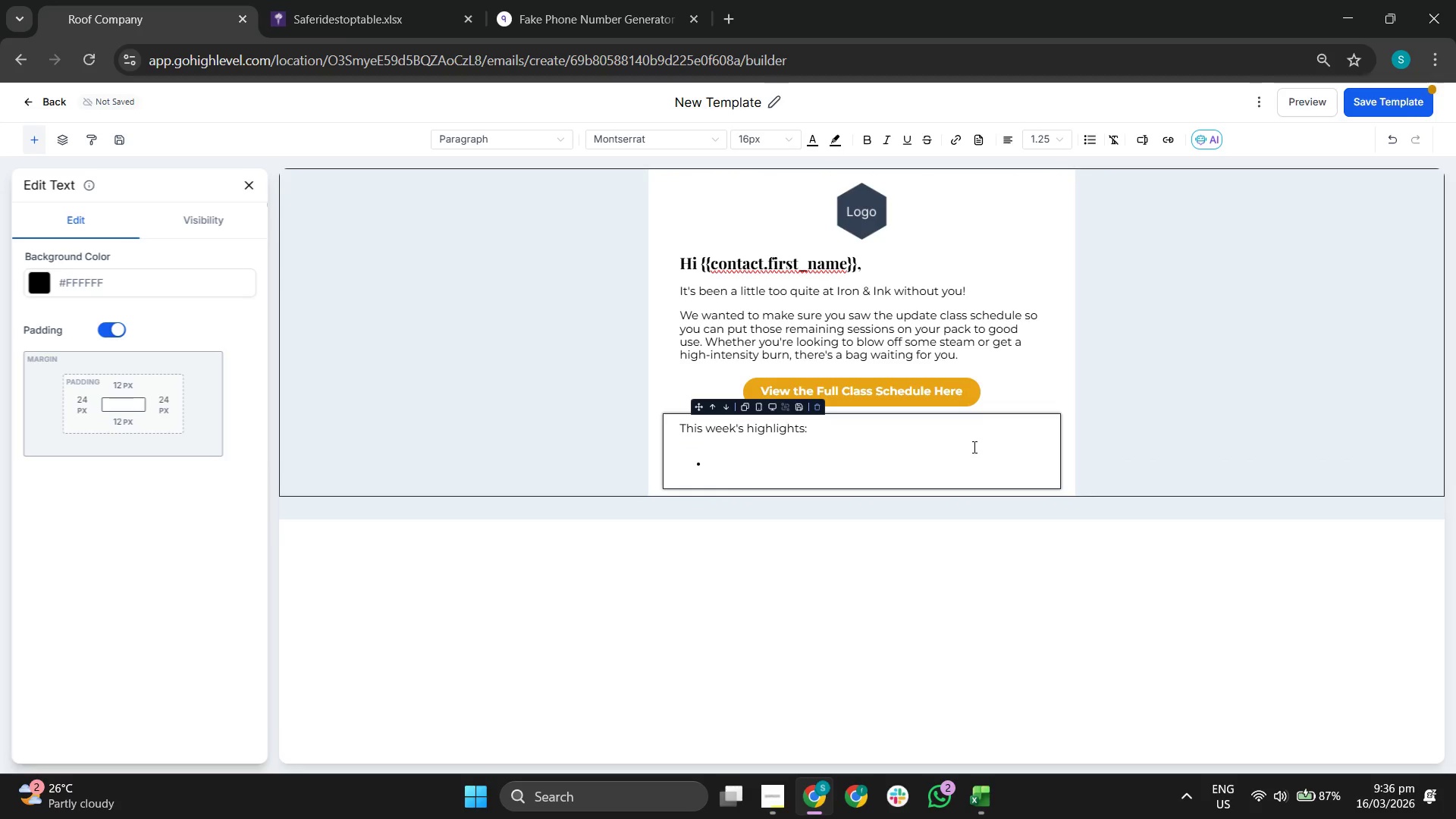 
key(Backspace)
 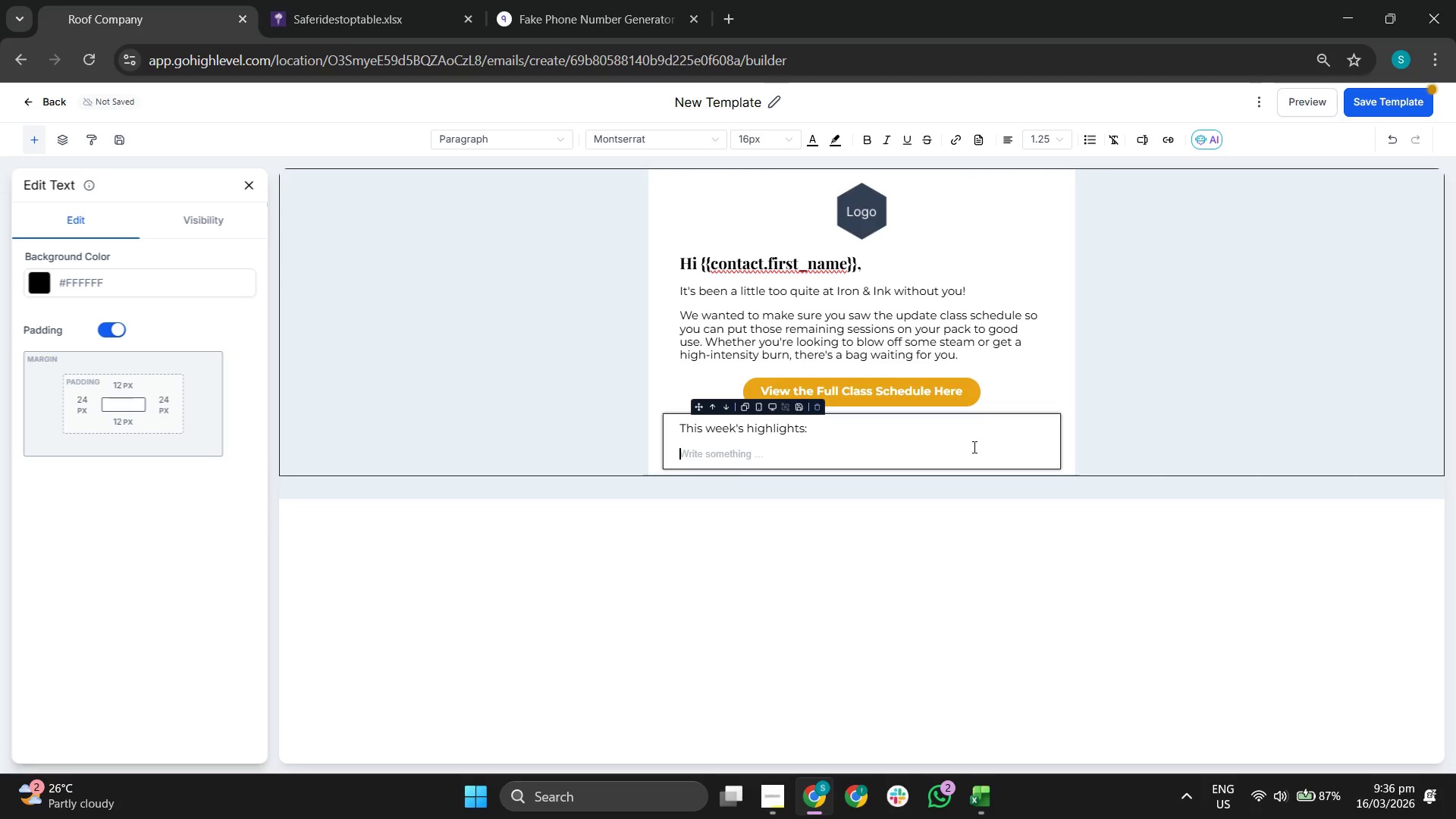 
key(Backspace)
 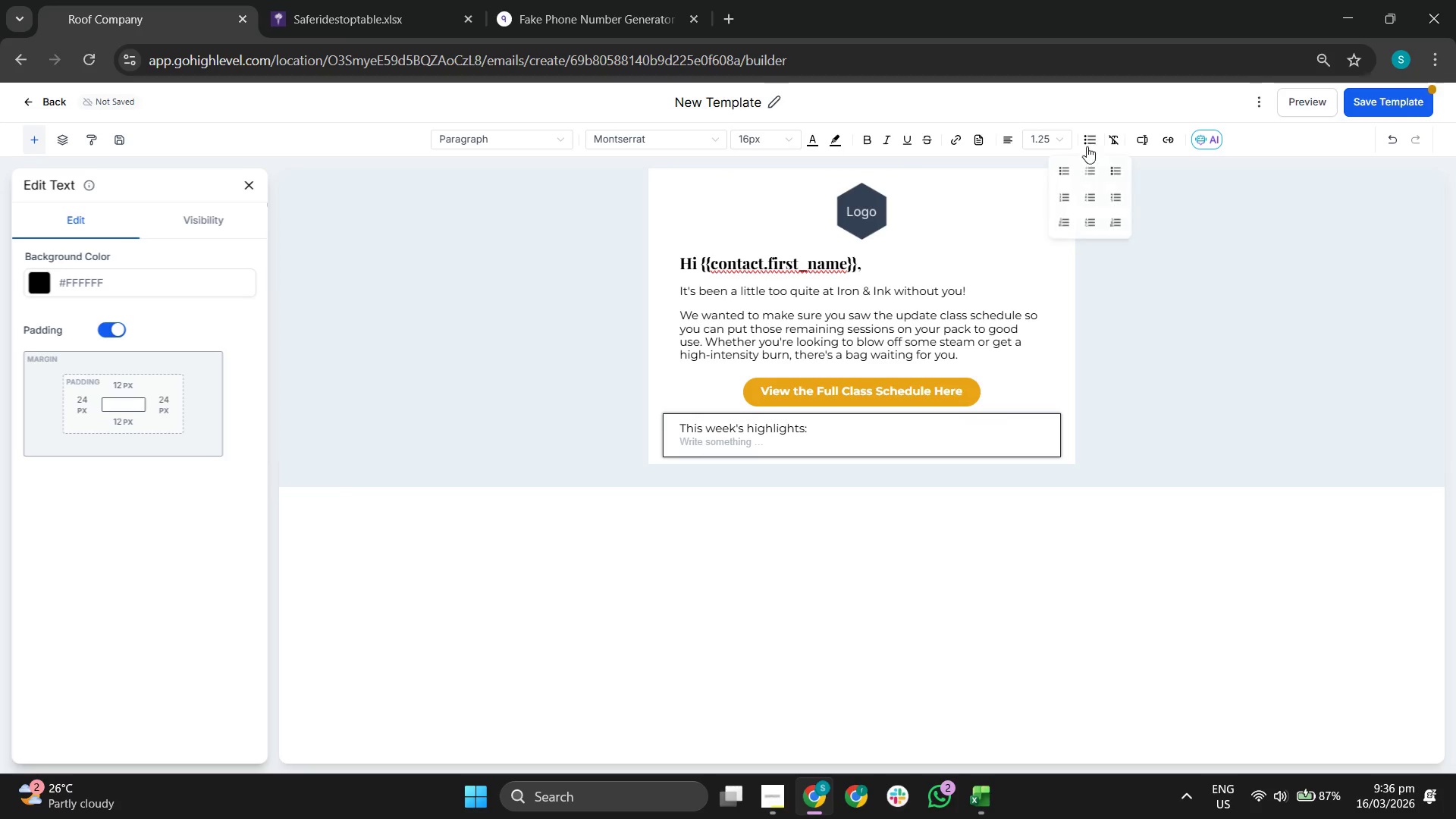 
left_click([1069, 165])
 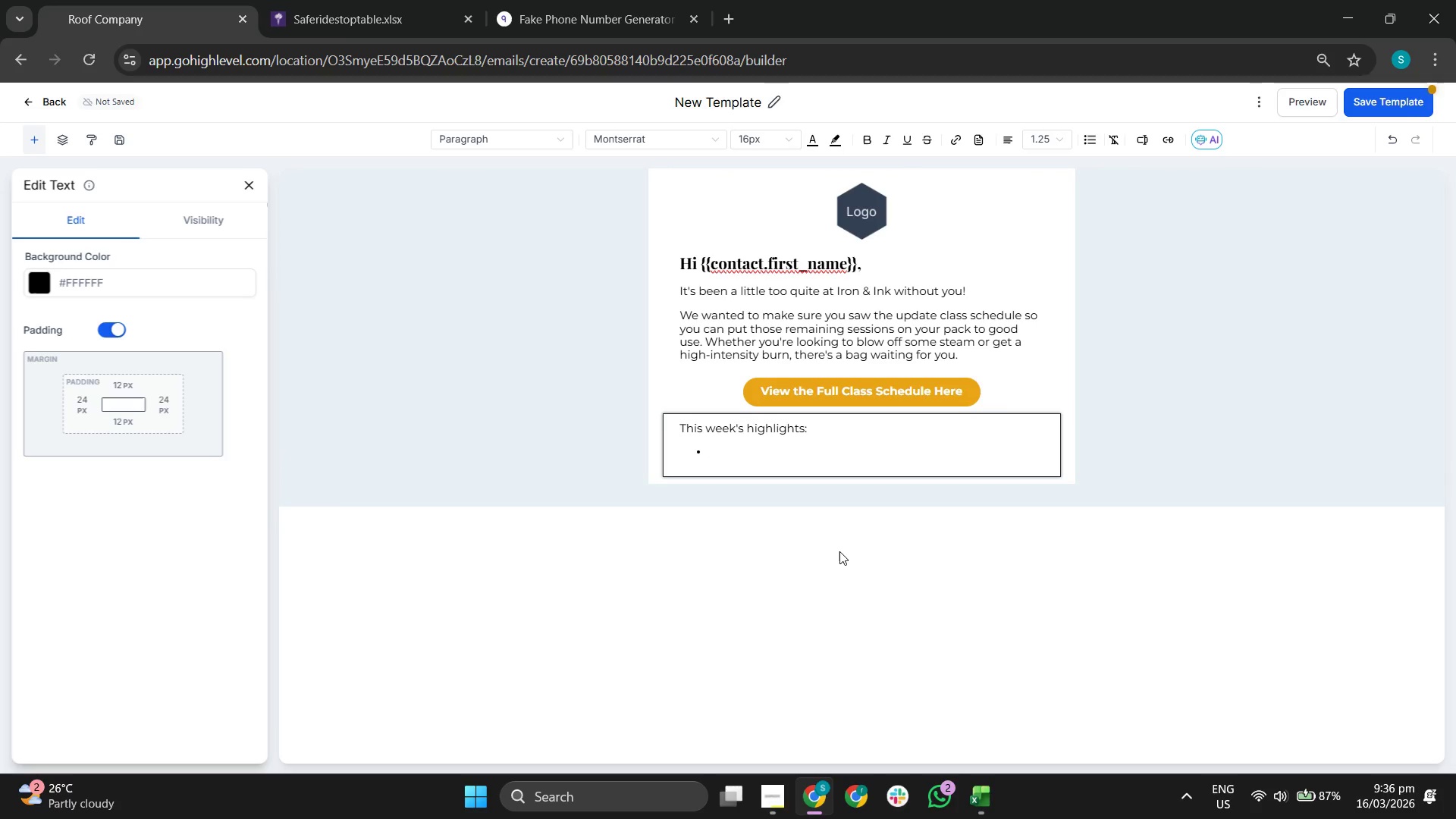 
type(Tuesday 6:00 PM: Technical Bag Woer)
key(Backspace)
key(Backspace)
type(rk (High Intensityu)
key(Backspace)
key(Backspace)
type(y))
 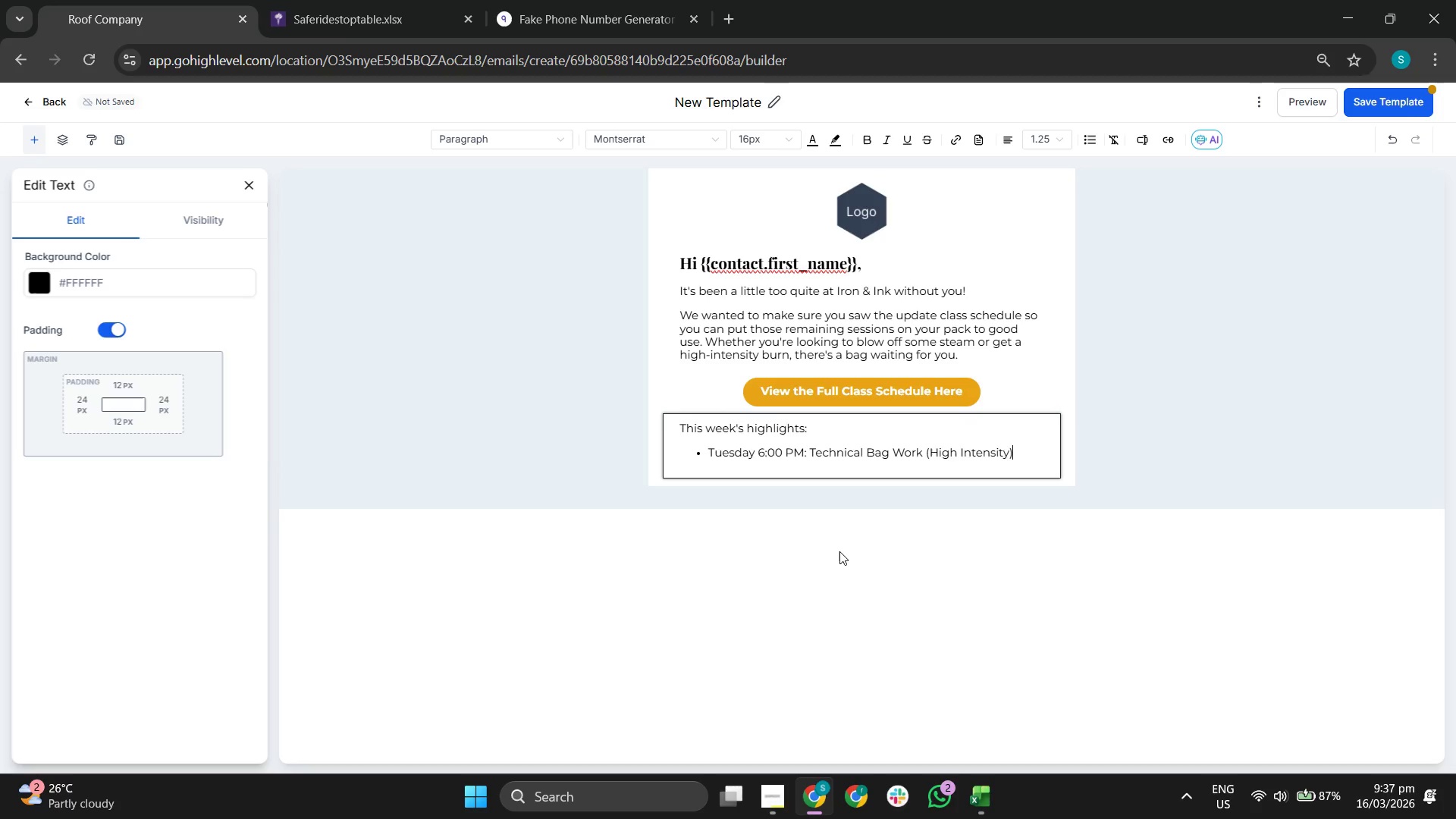 
key(Enter)
 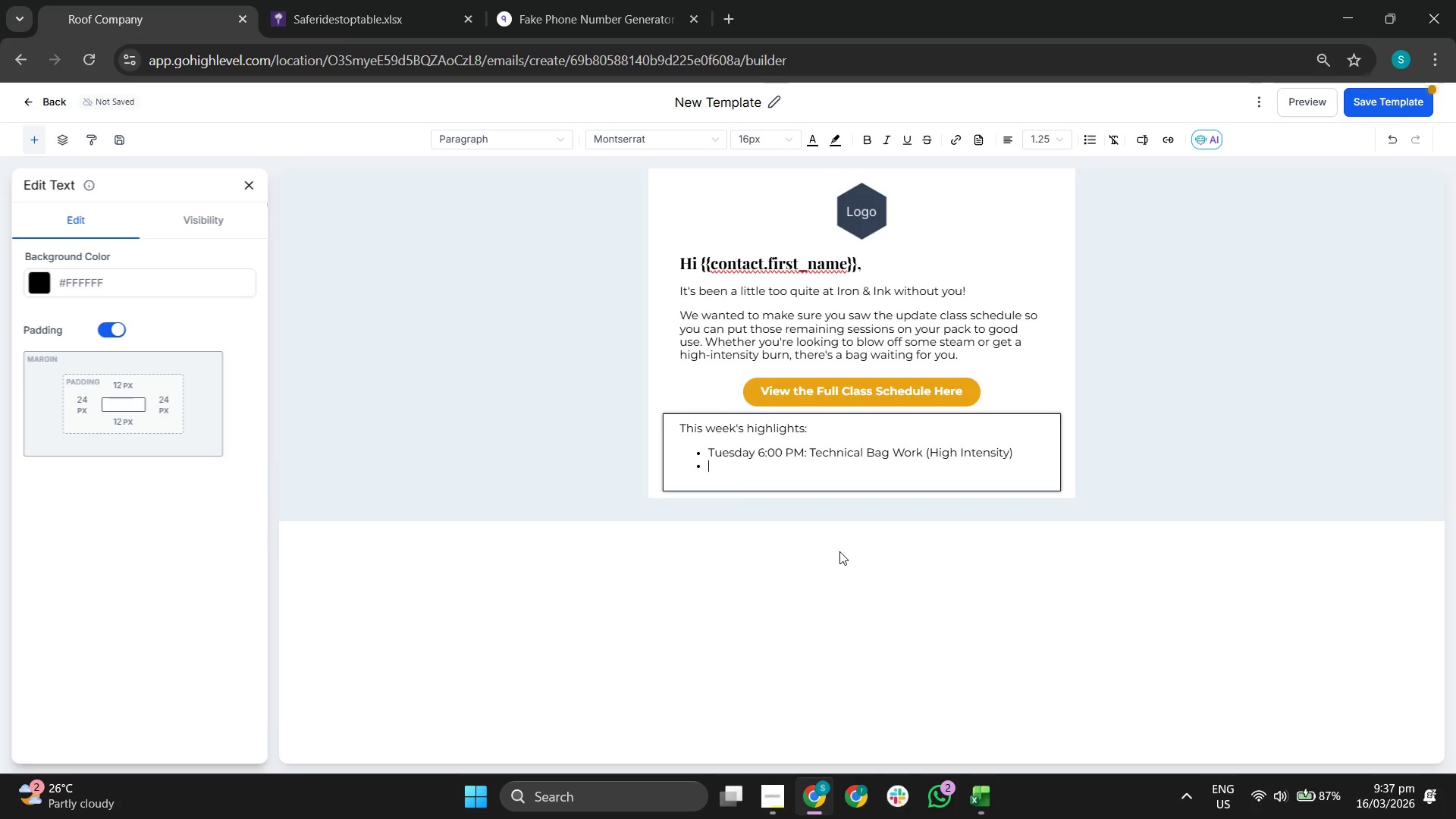 
type(Thursday 5:30 PM)
 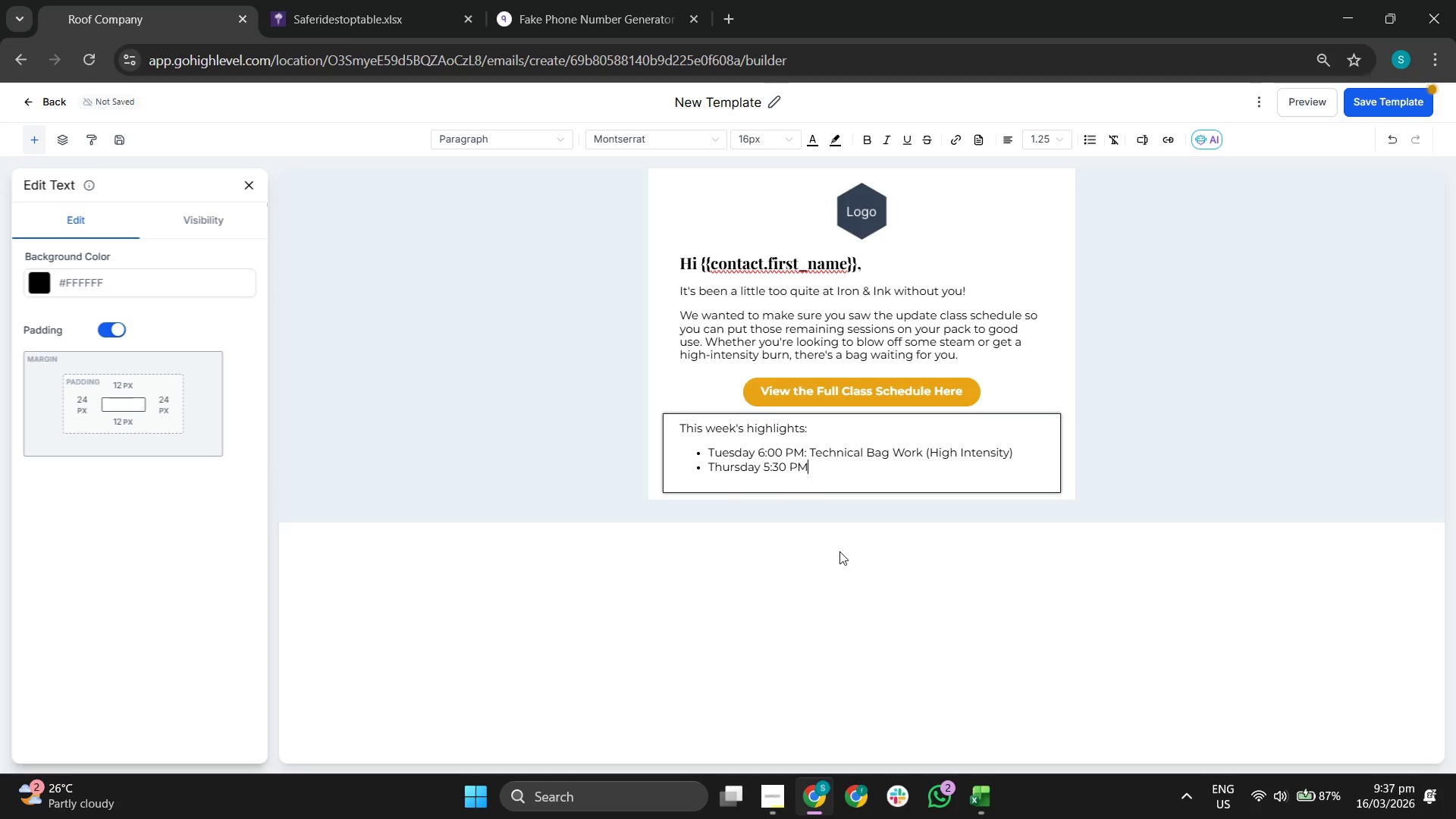 
type(: Power & Speed Drills)
 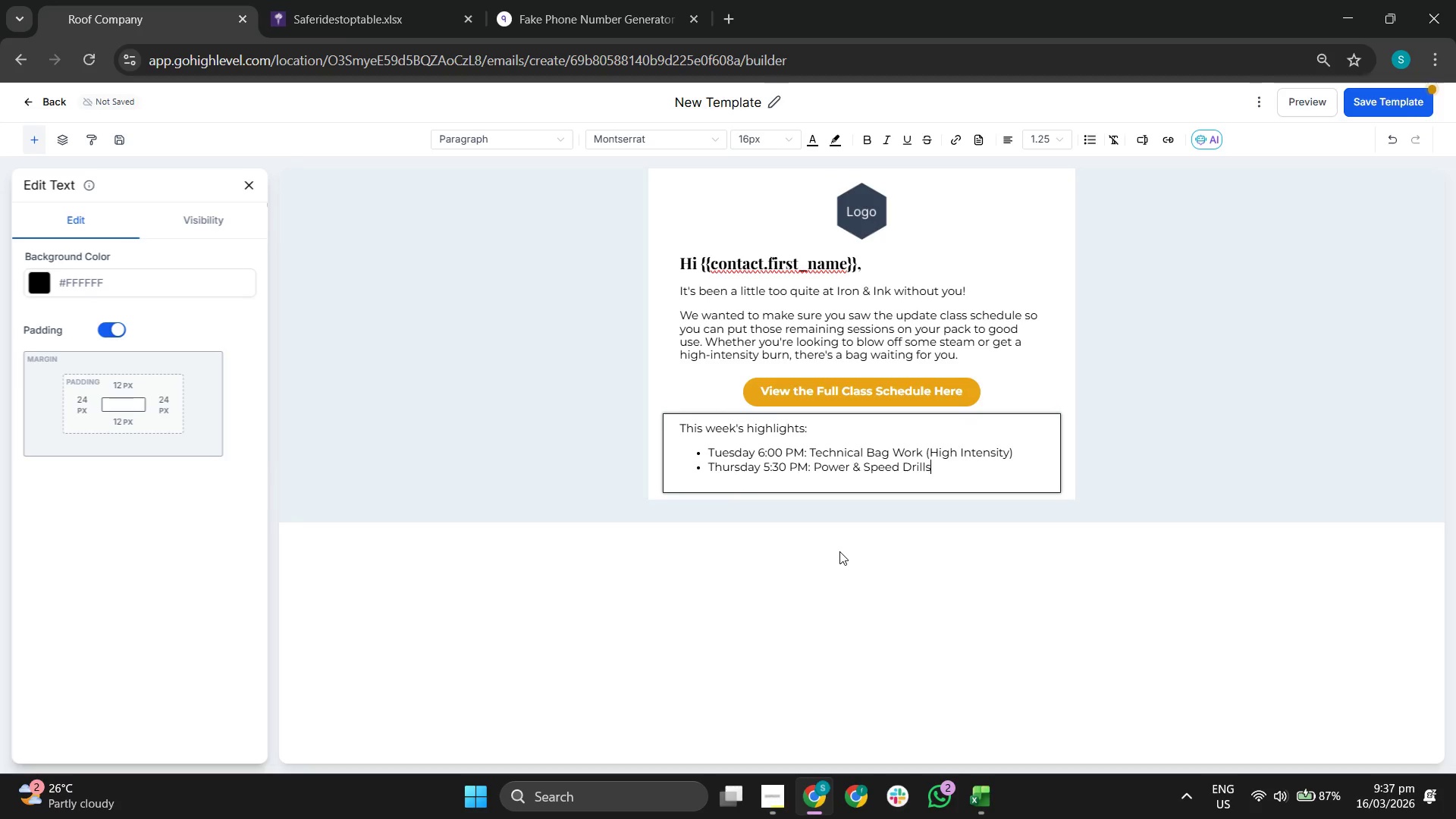 
key(Enter)
 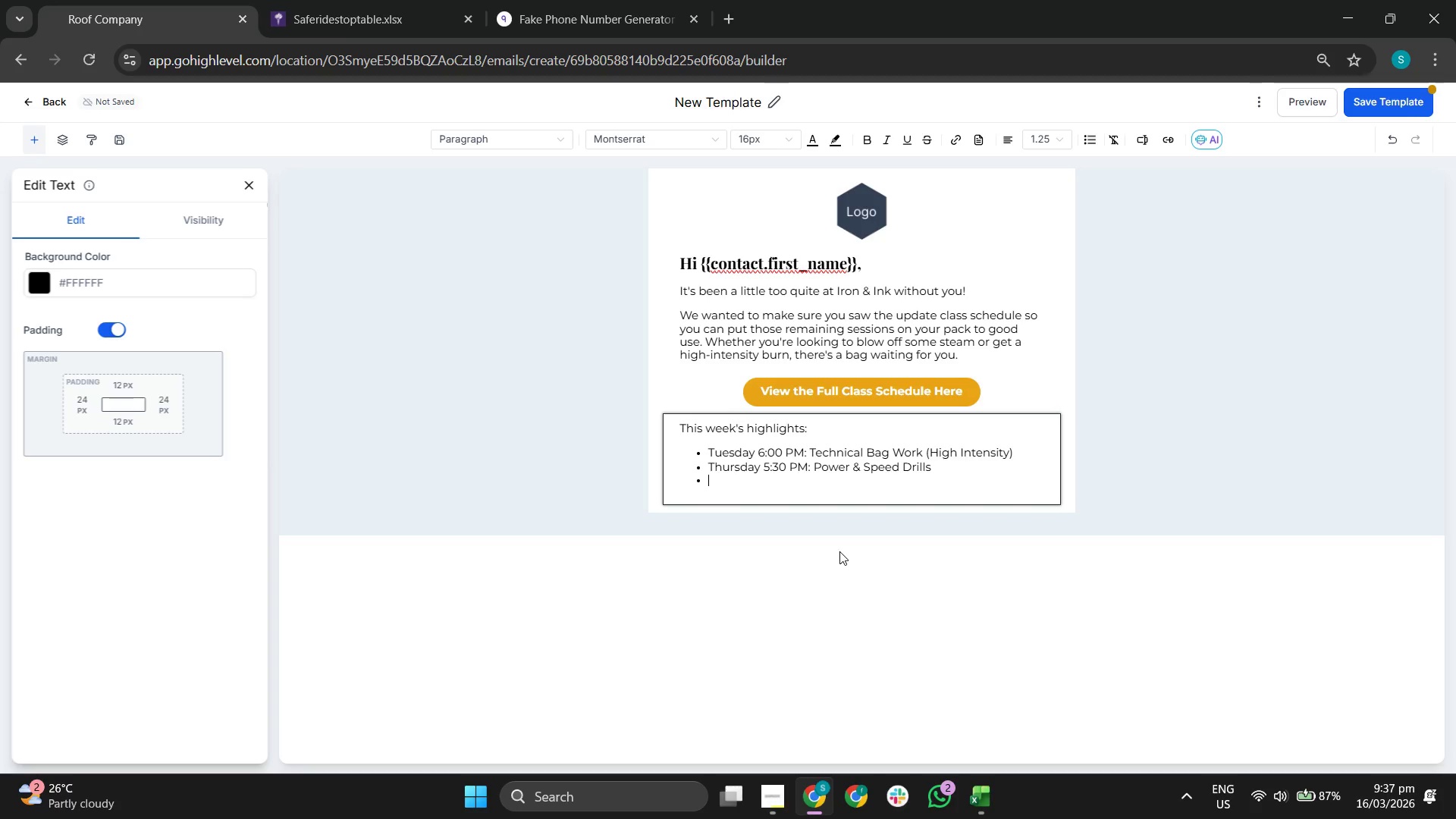 
type(Saturday 9:00A)
key(Backspace)
type( AM: Weekend Warrios)
key(Backspace)
type(r Open Session)
 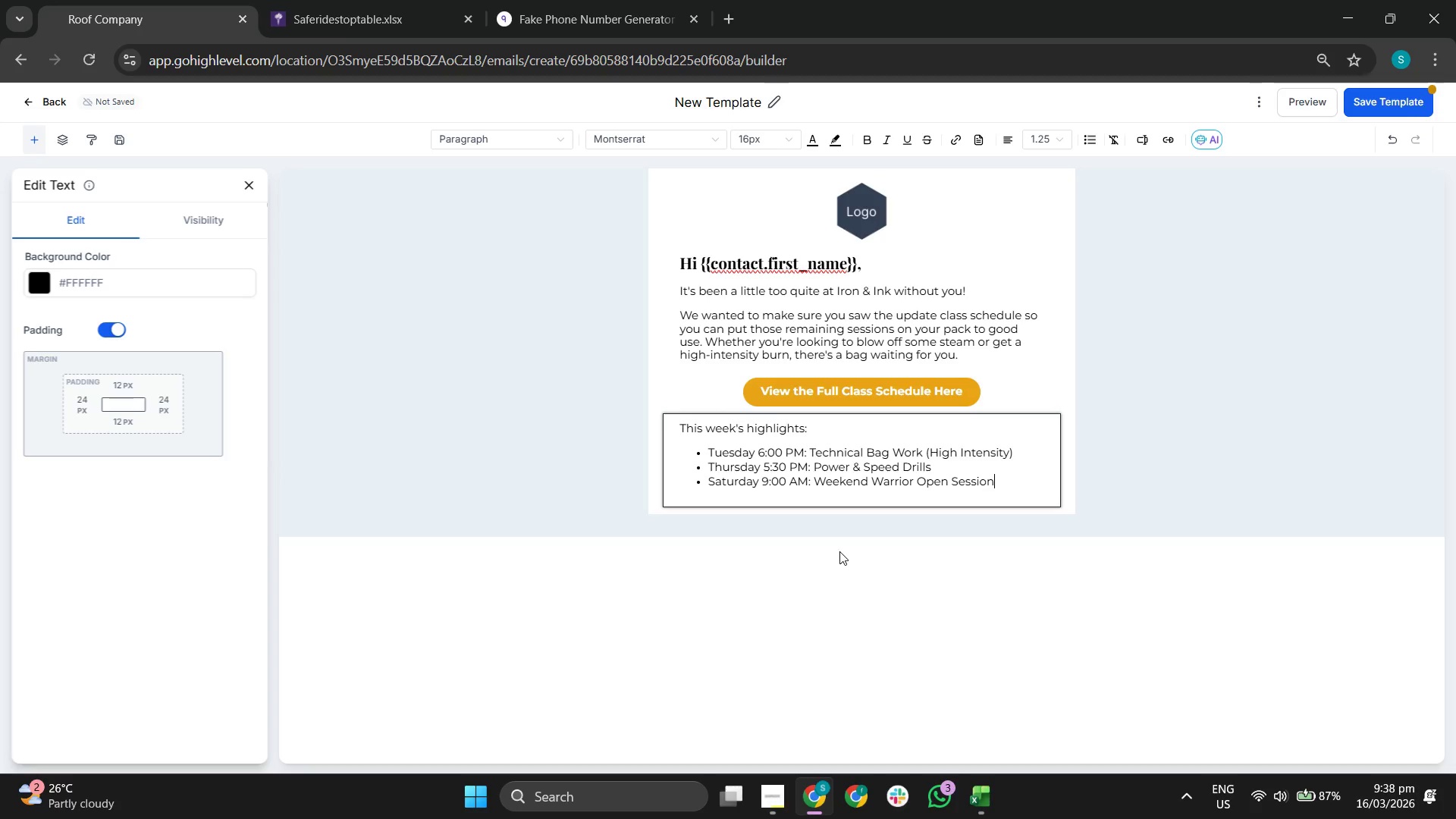 
key(Enter)
 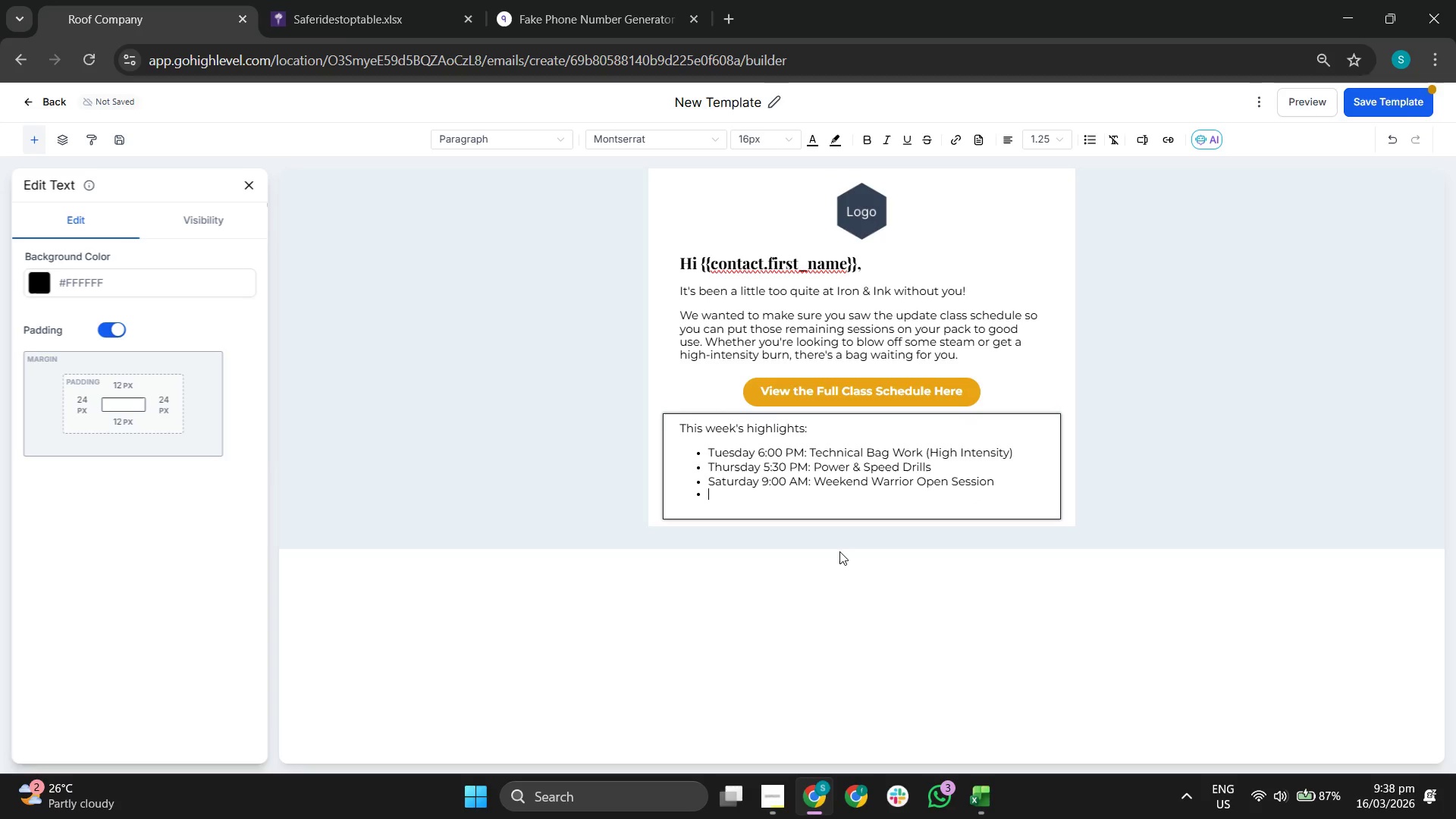 
key(Enter)
 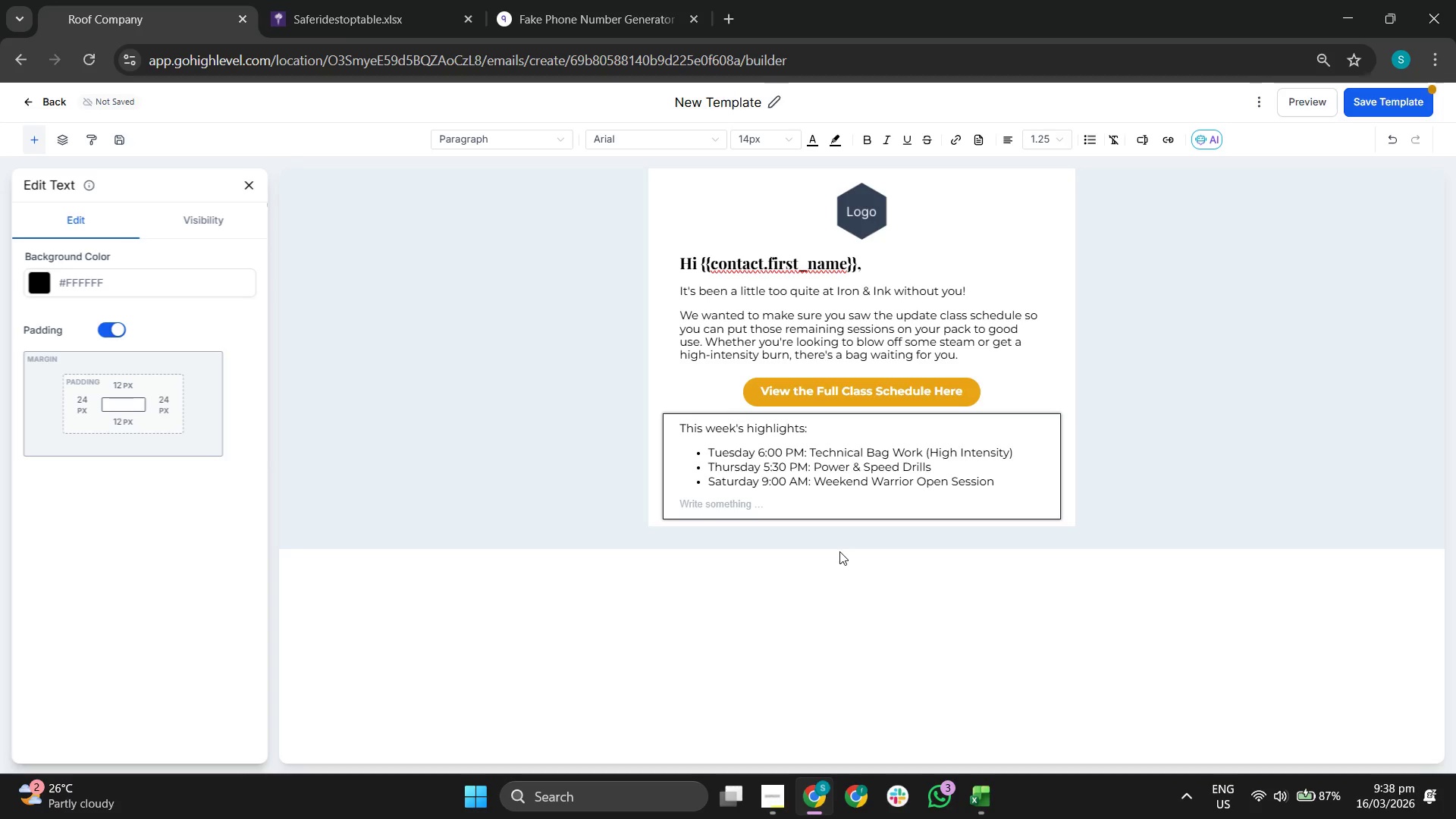 
type(Ready to J)
key(Backspace)
type(jump back in? Just click the link above to book your spot, or reply to this email if you have any questions about your remani)
key(Backspace)
key(Backspace)
type(ining classes.)
 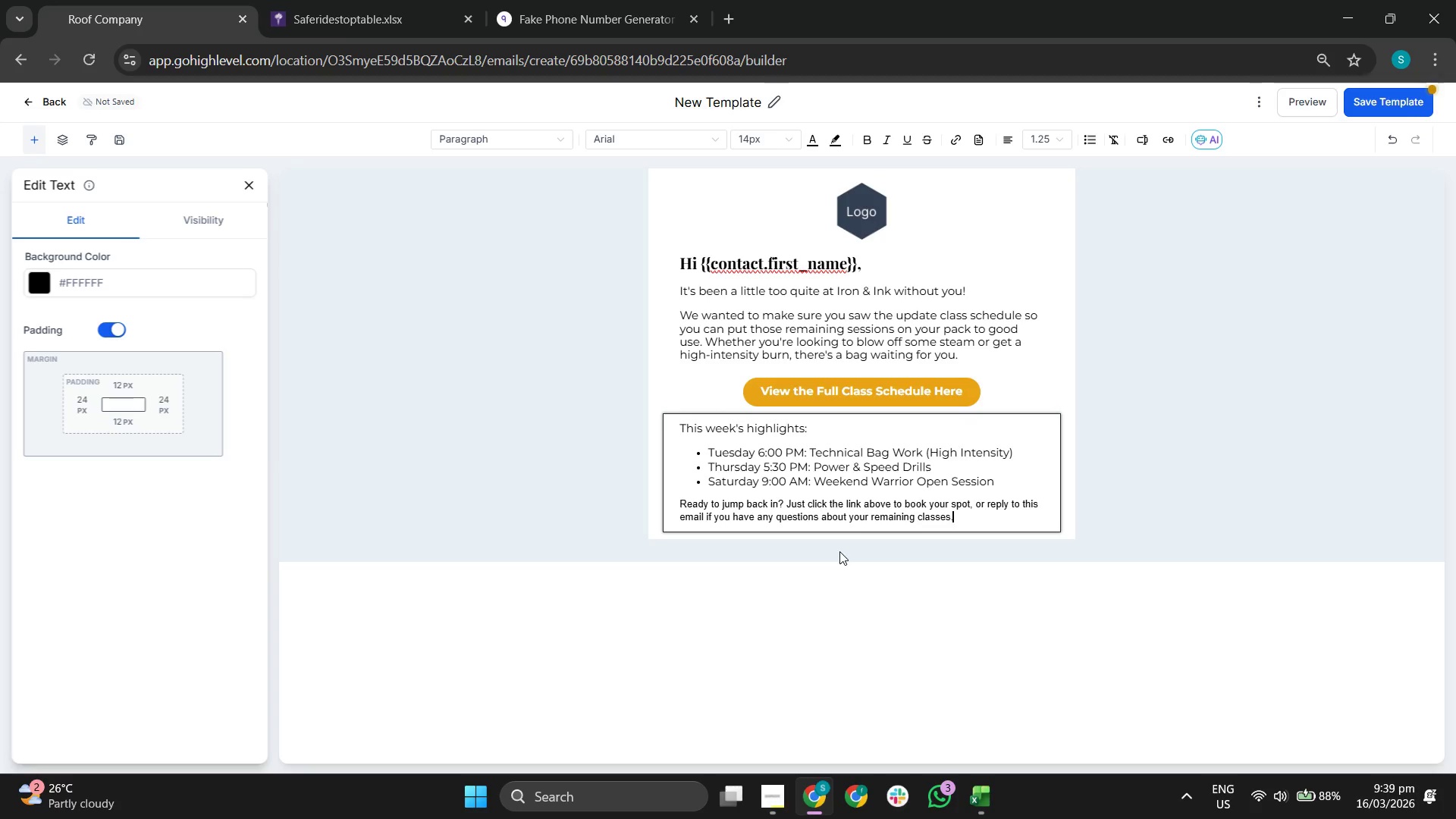 
double_click([857, 508])
 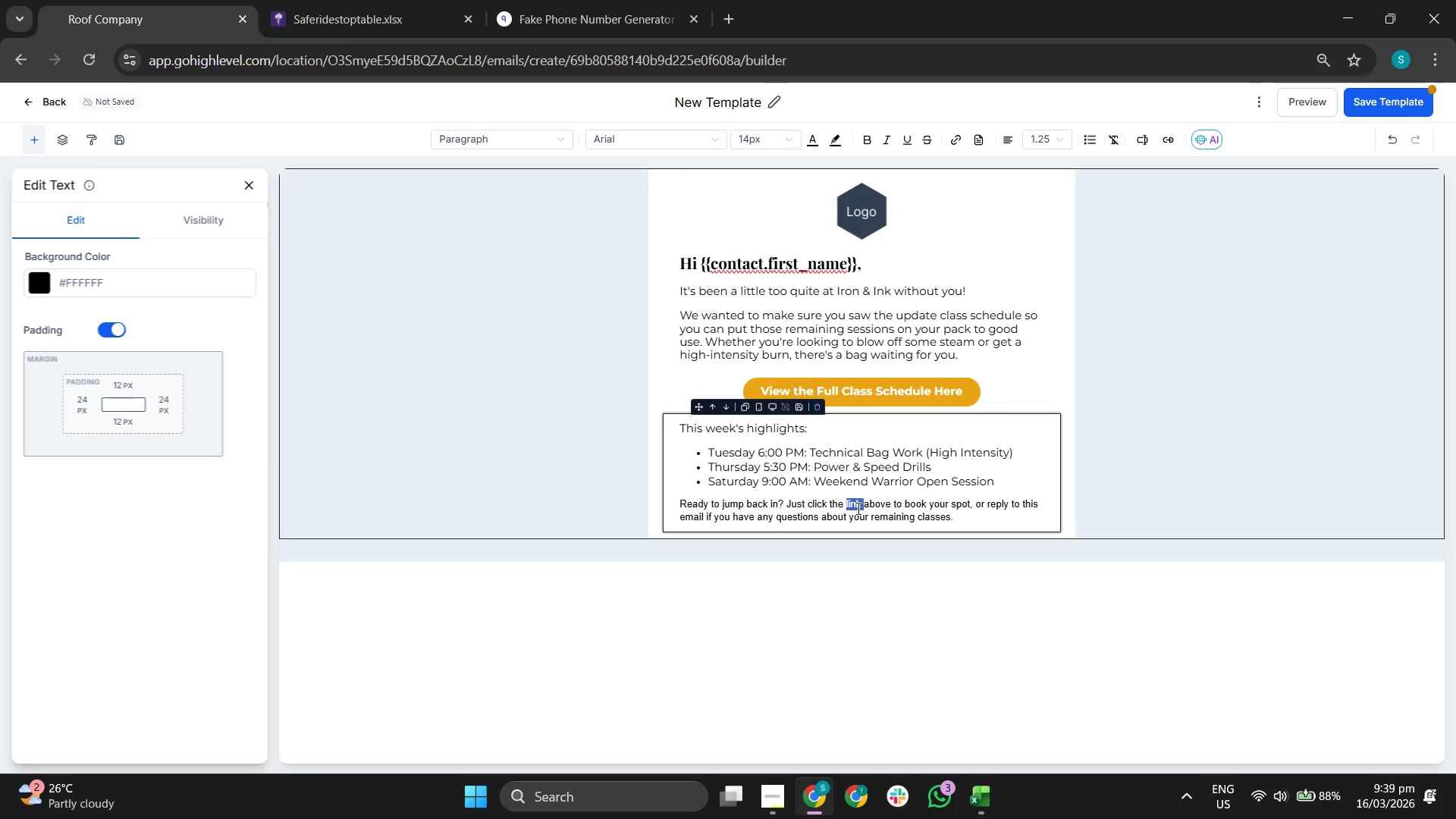 
triple_click([857, 508])
 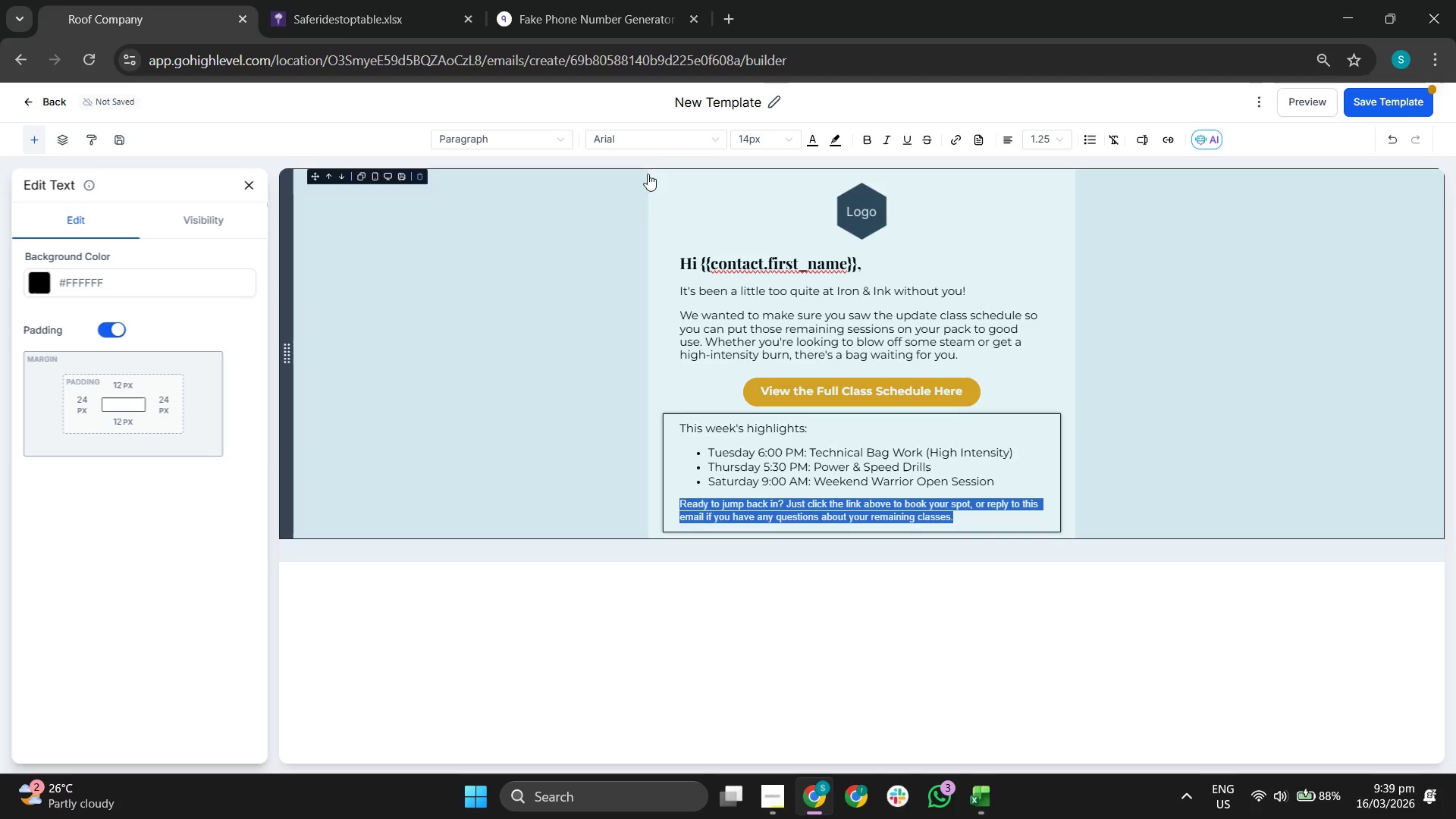 
left_click([661, 143])
 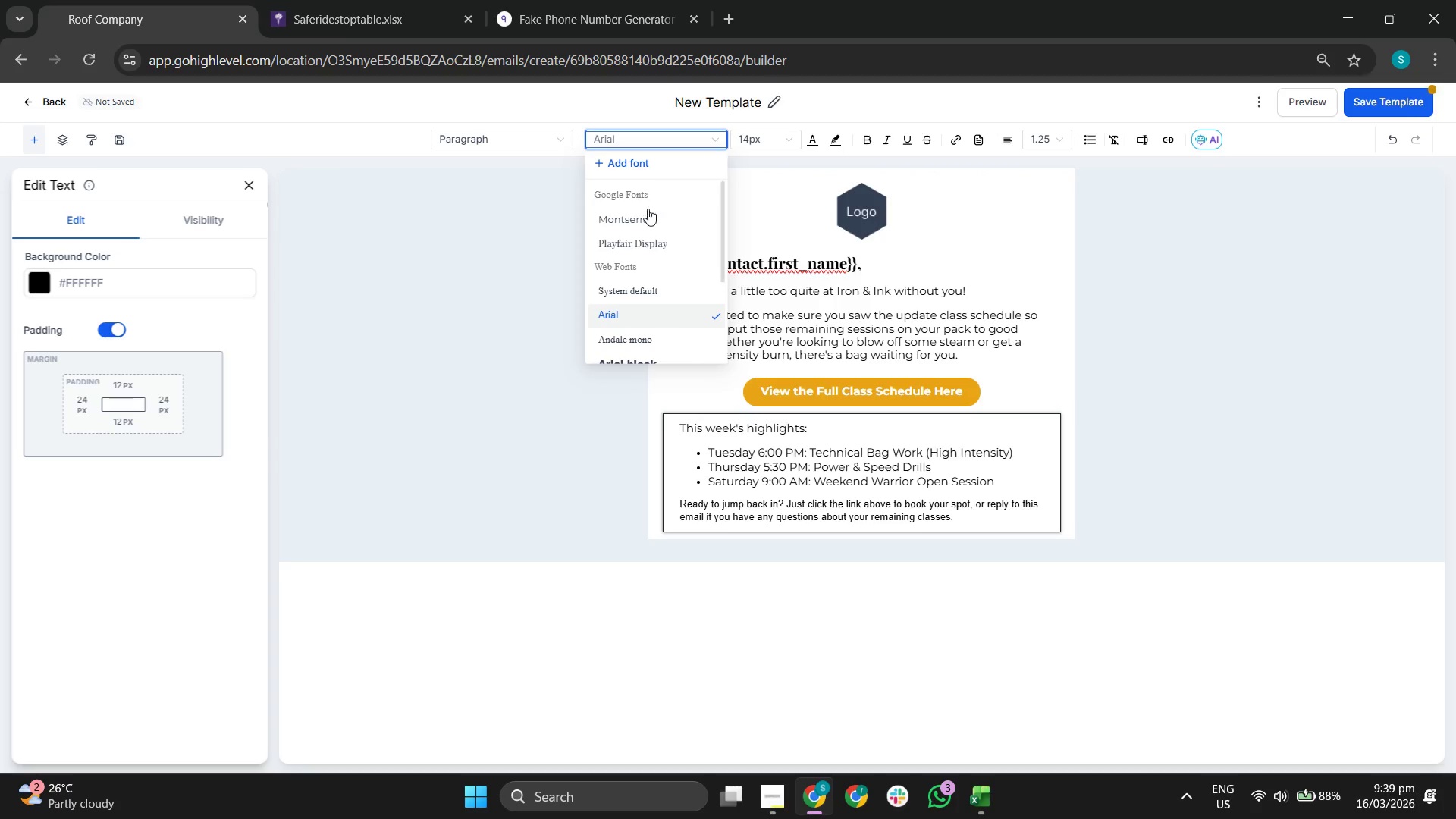 
left_click([644, 221])
 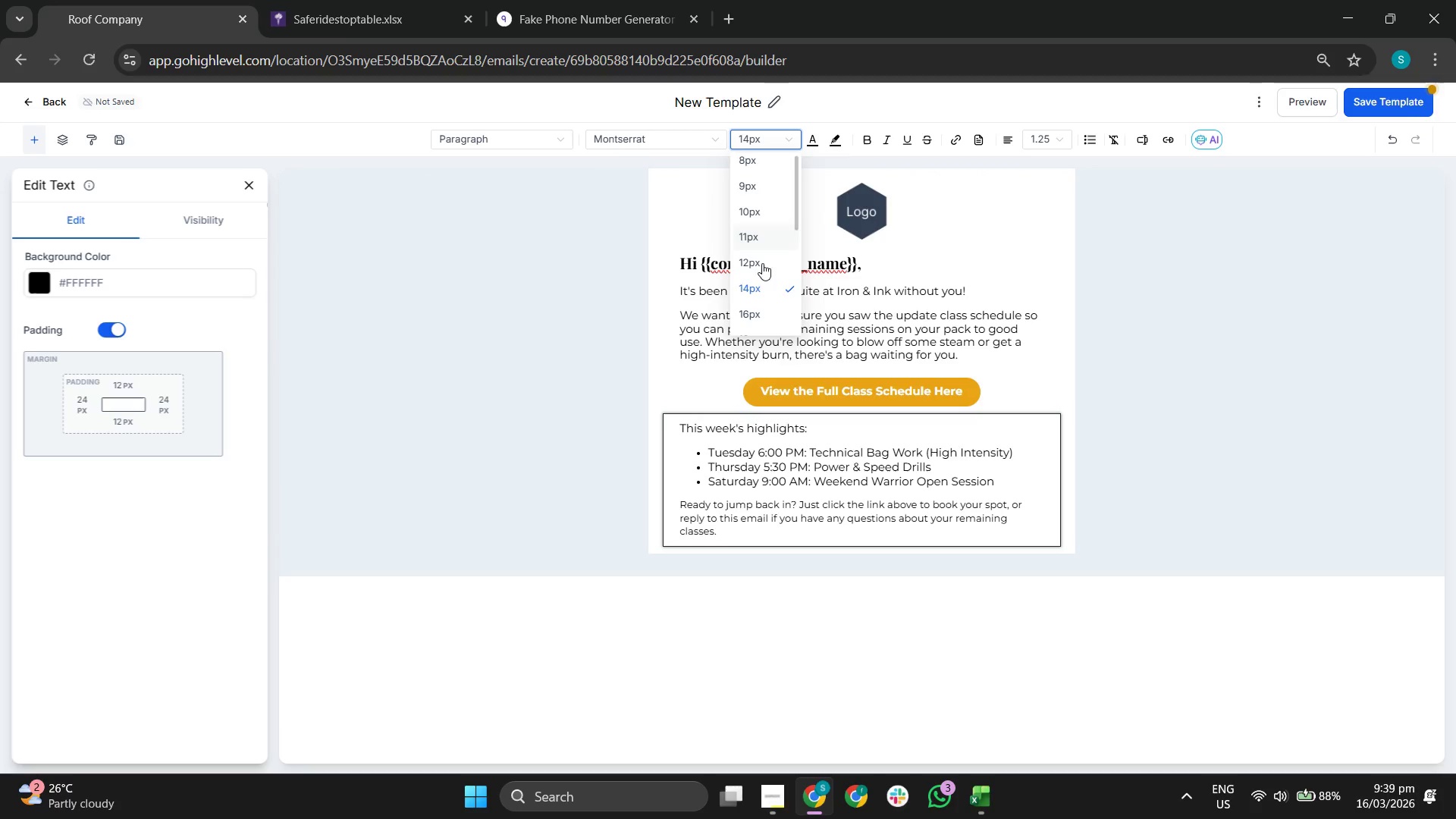 
left_click([755, 310])
 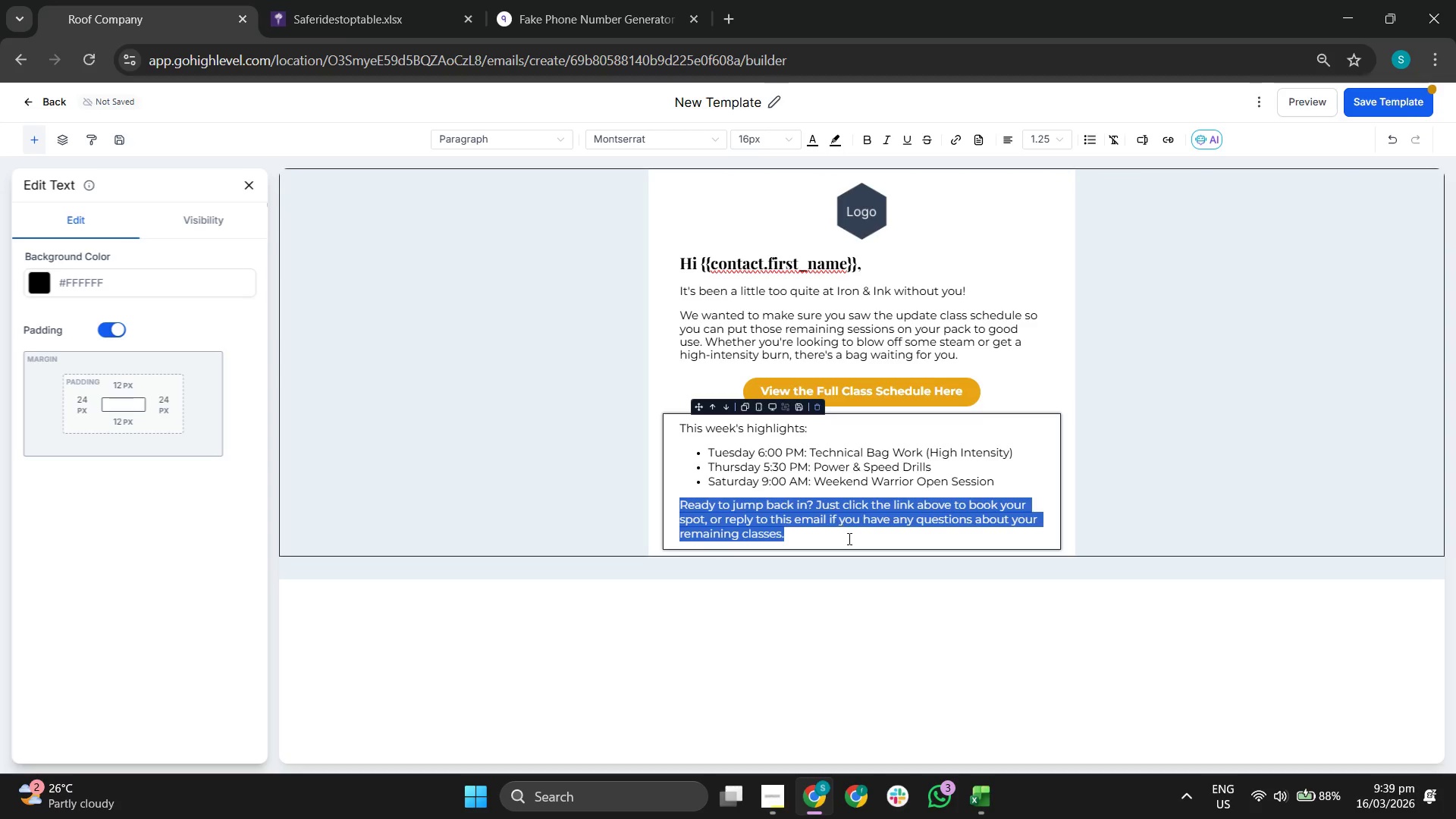 
double_click([878, 602])
 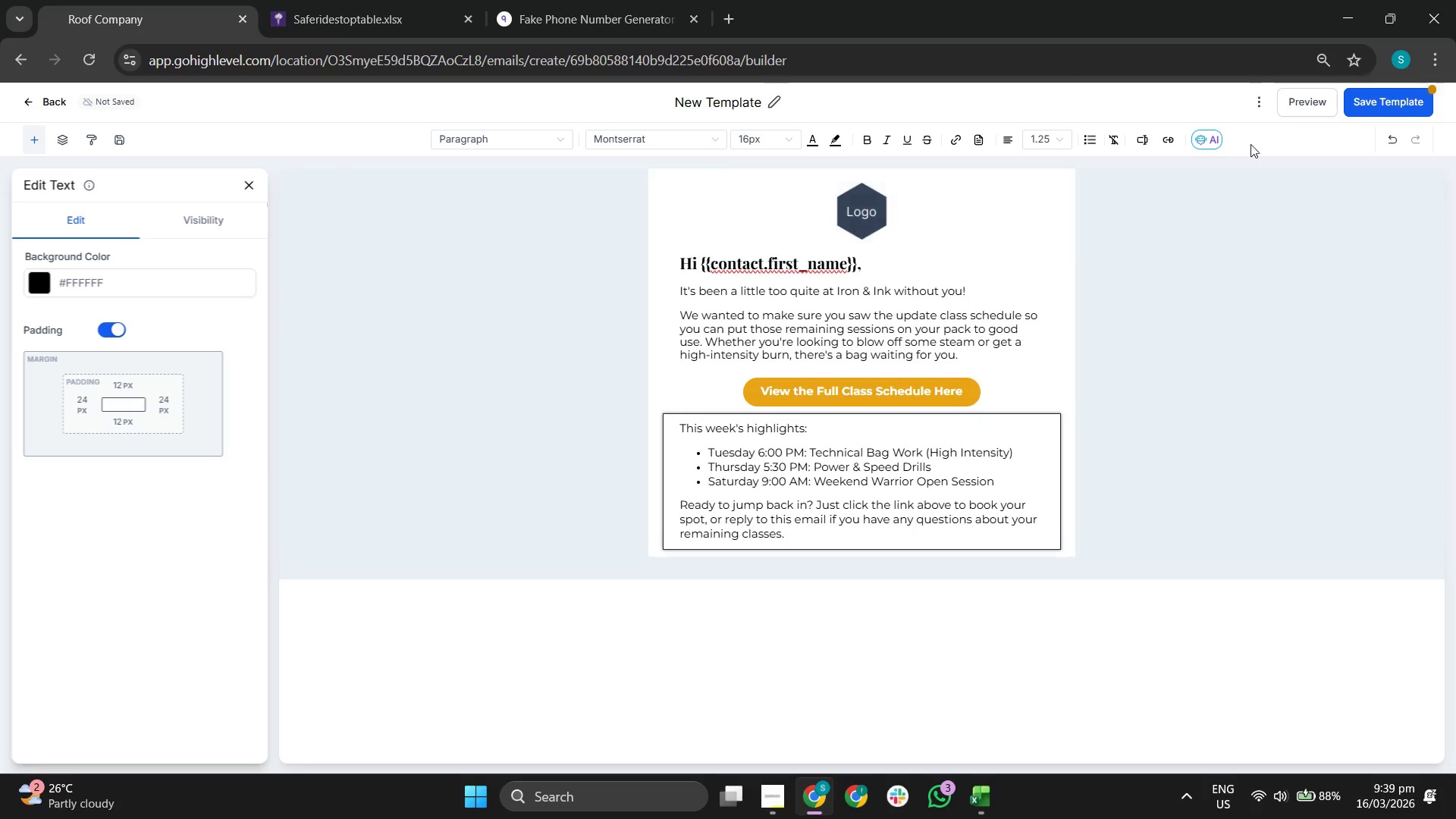 
left_click([1360, 105])
 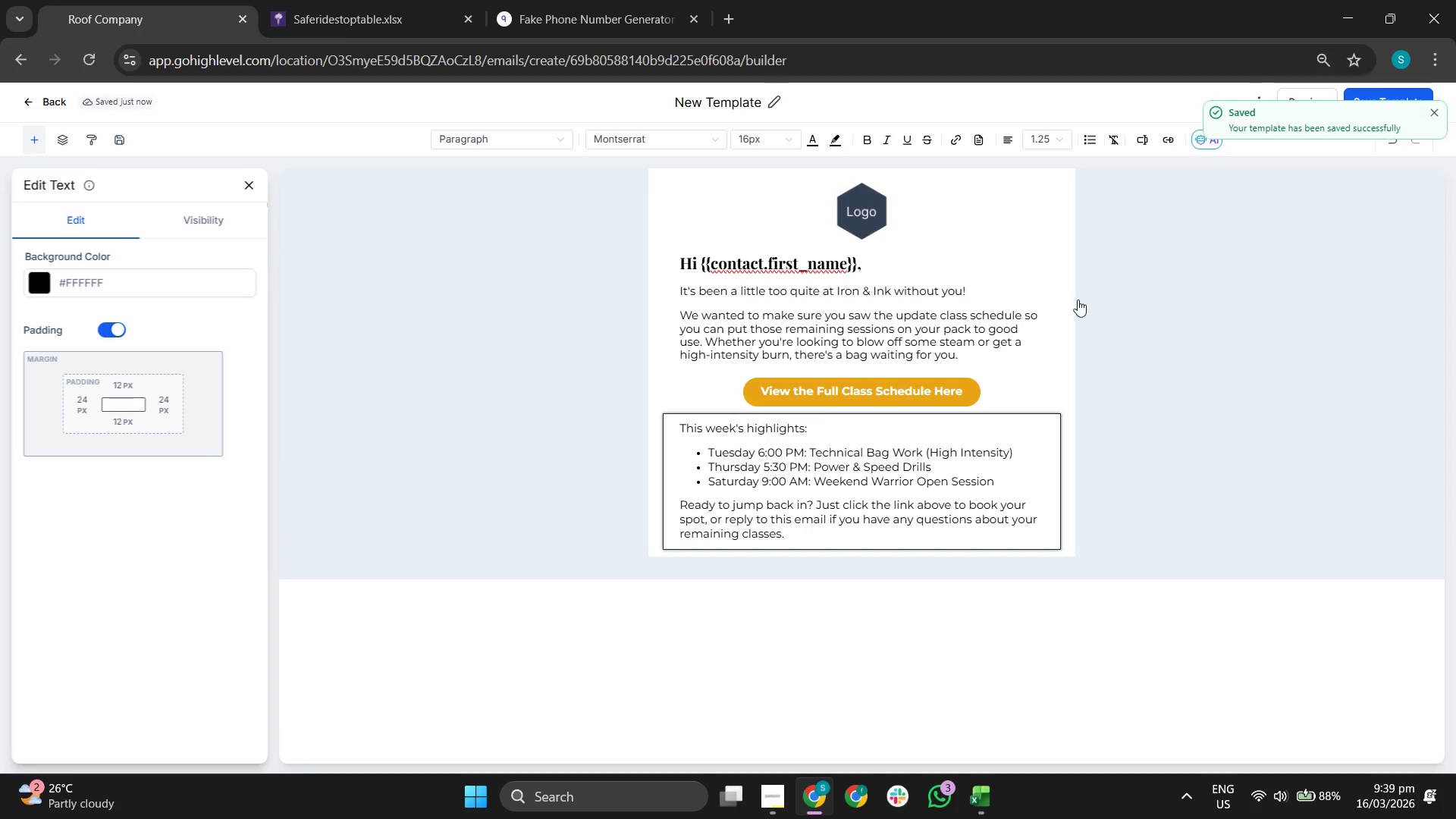 
left_click([863, 673])
 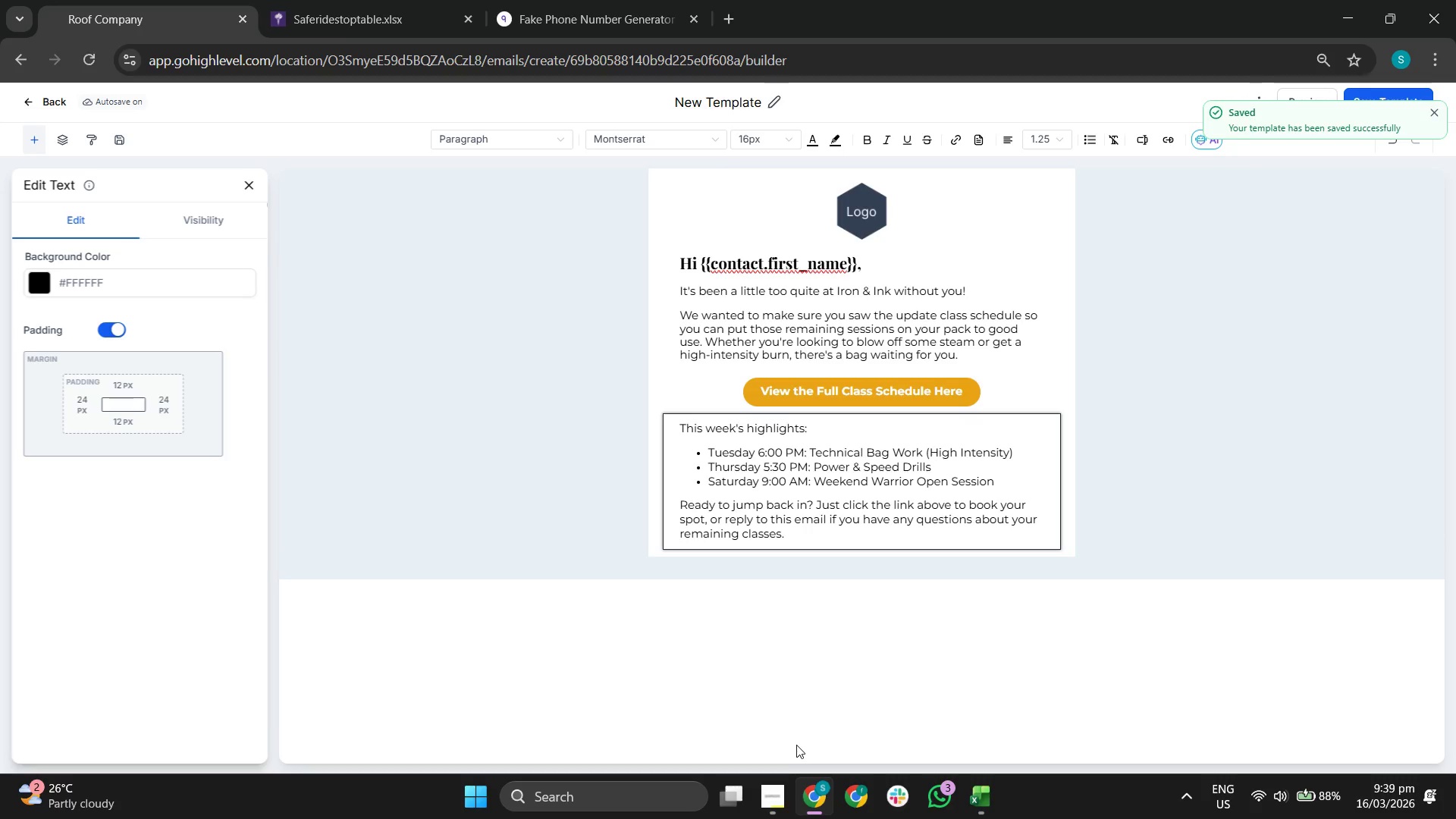 
left_click([770, 786])